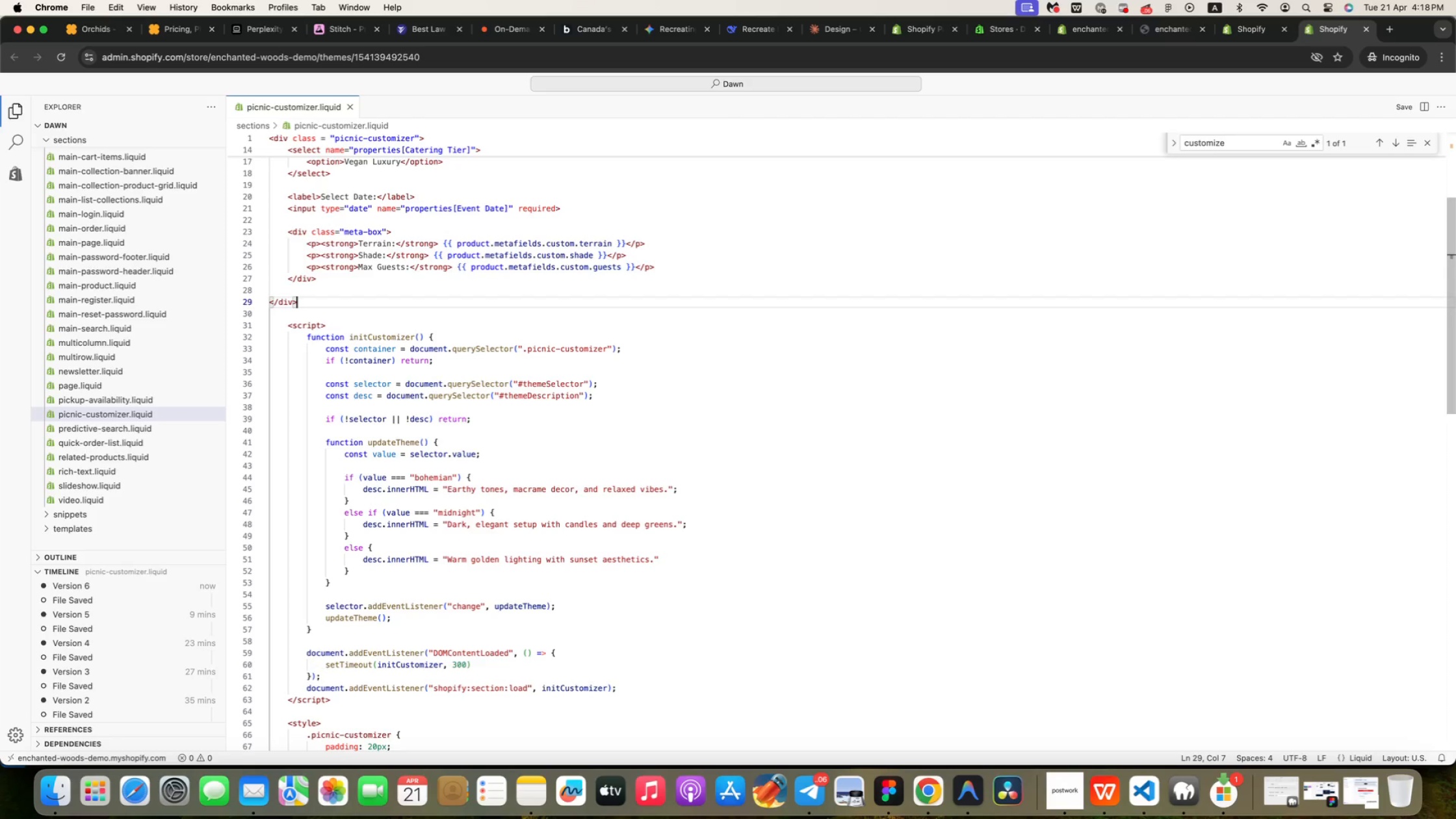 
key(ArrowDown)
 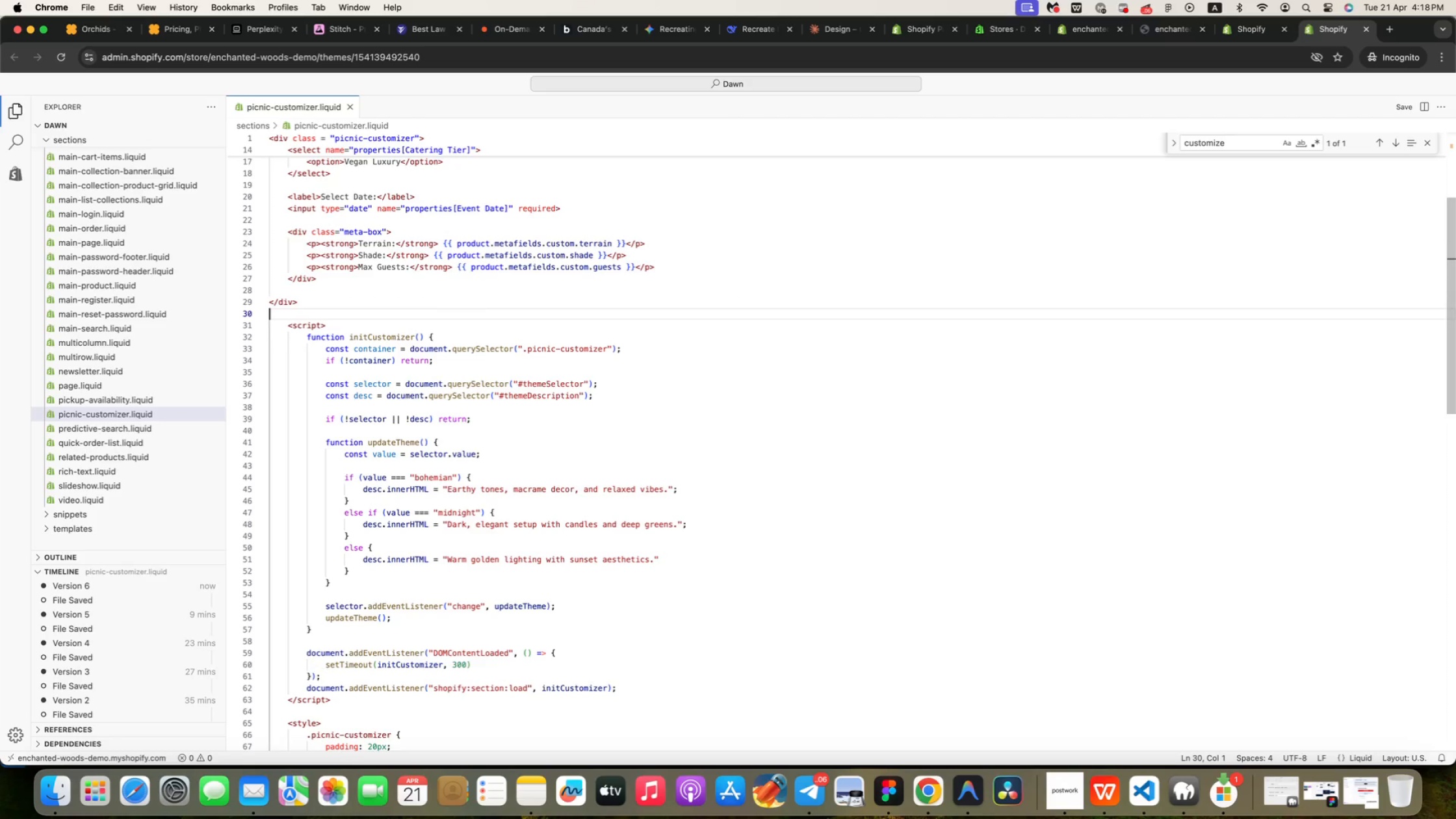 
key(ArrowDown)
 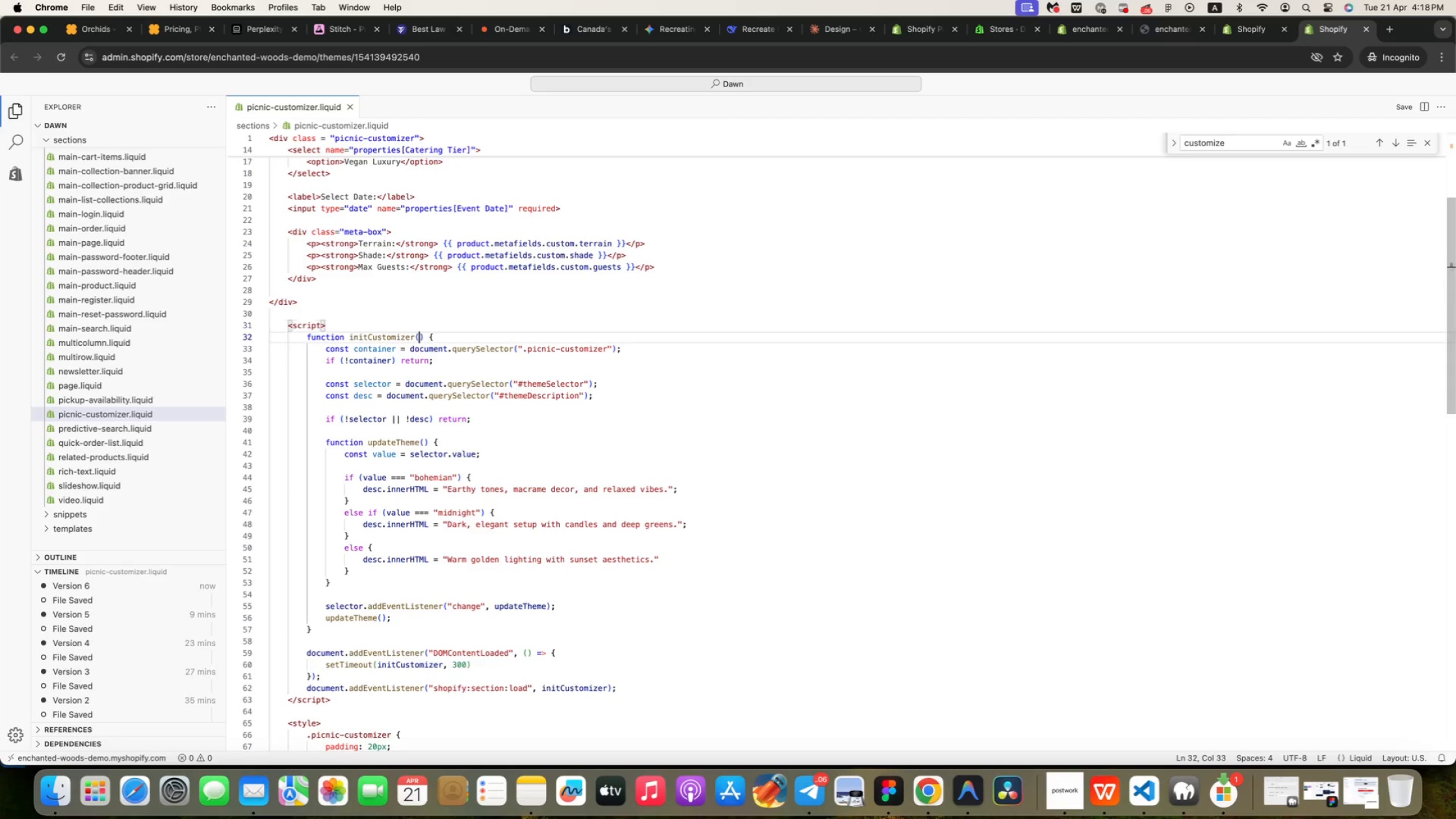 
key(ArrowDown)
 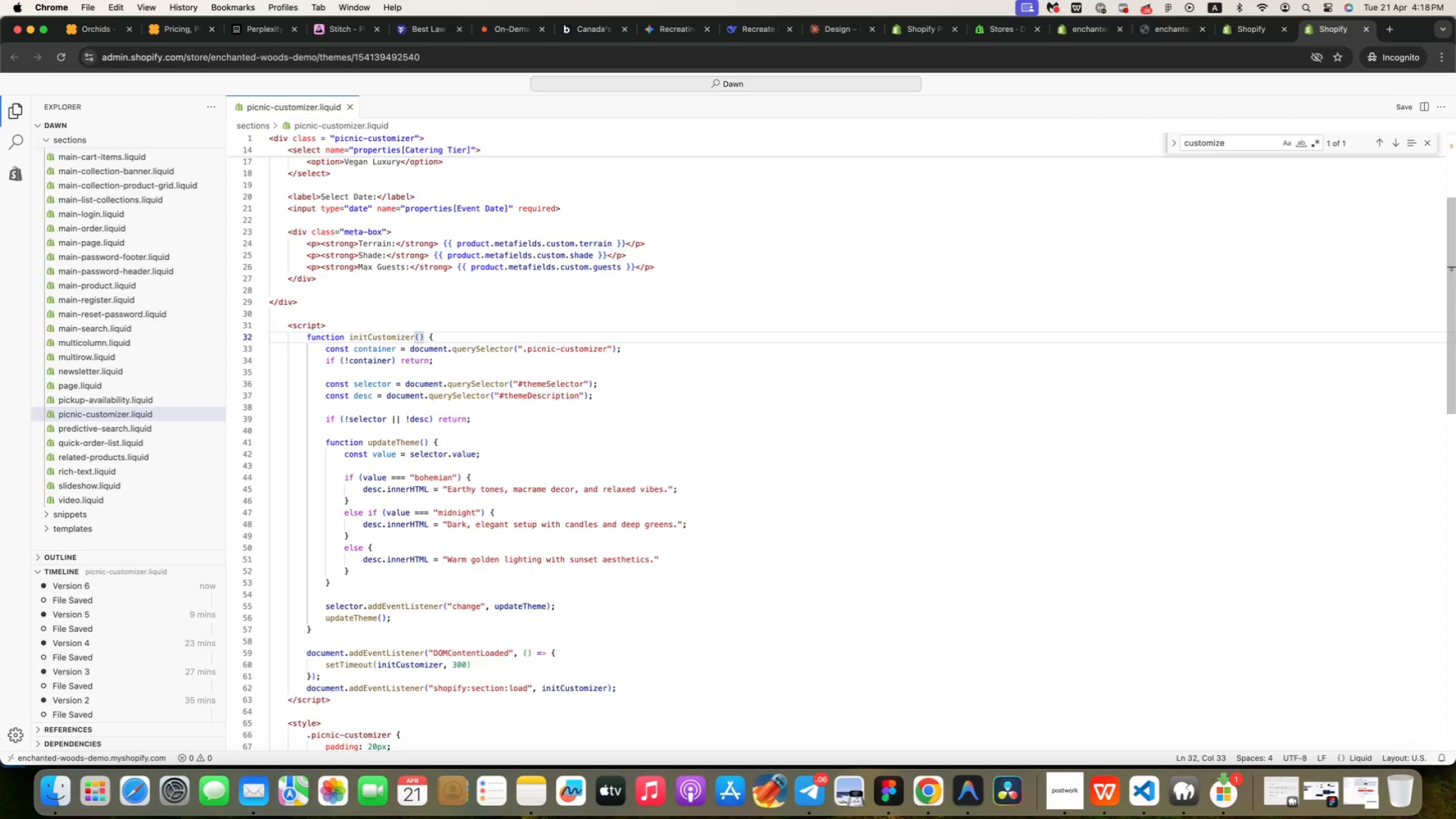 
key(ArrowDown)
 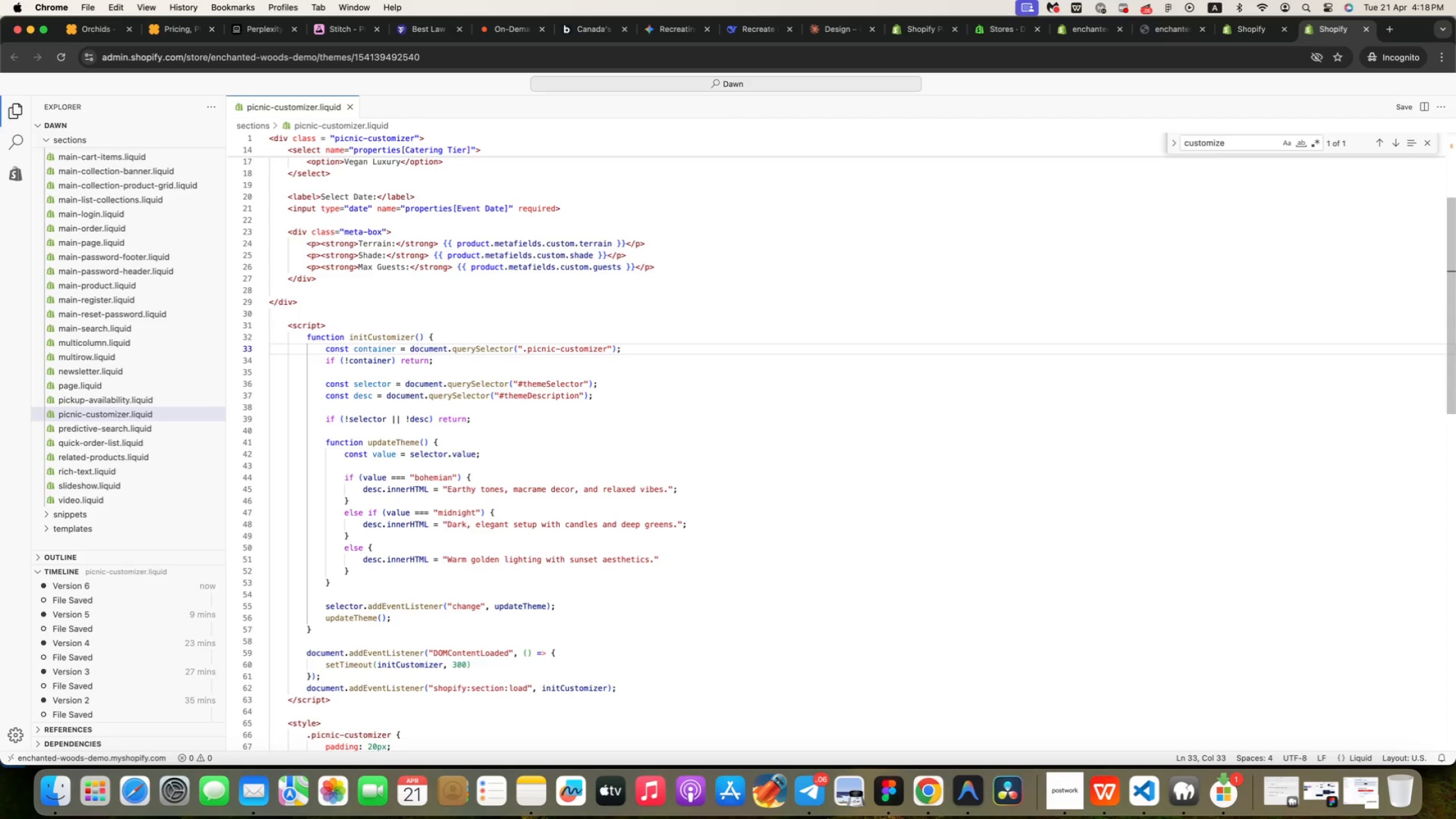 
key(ArrowDown)
 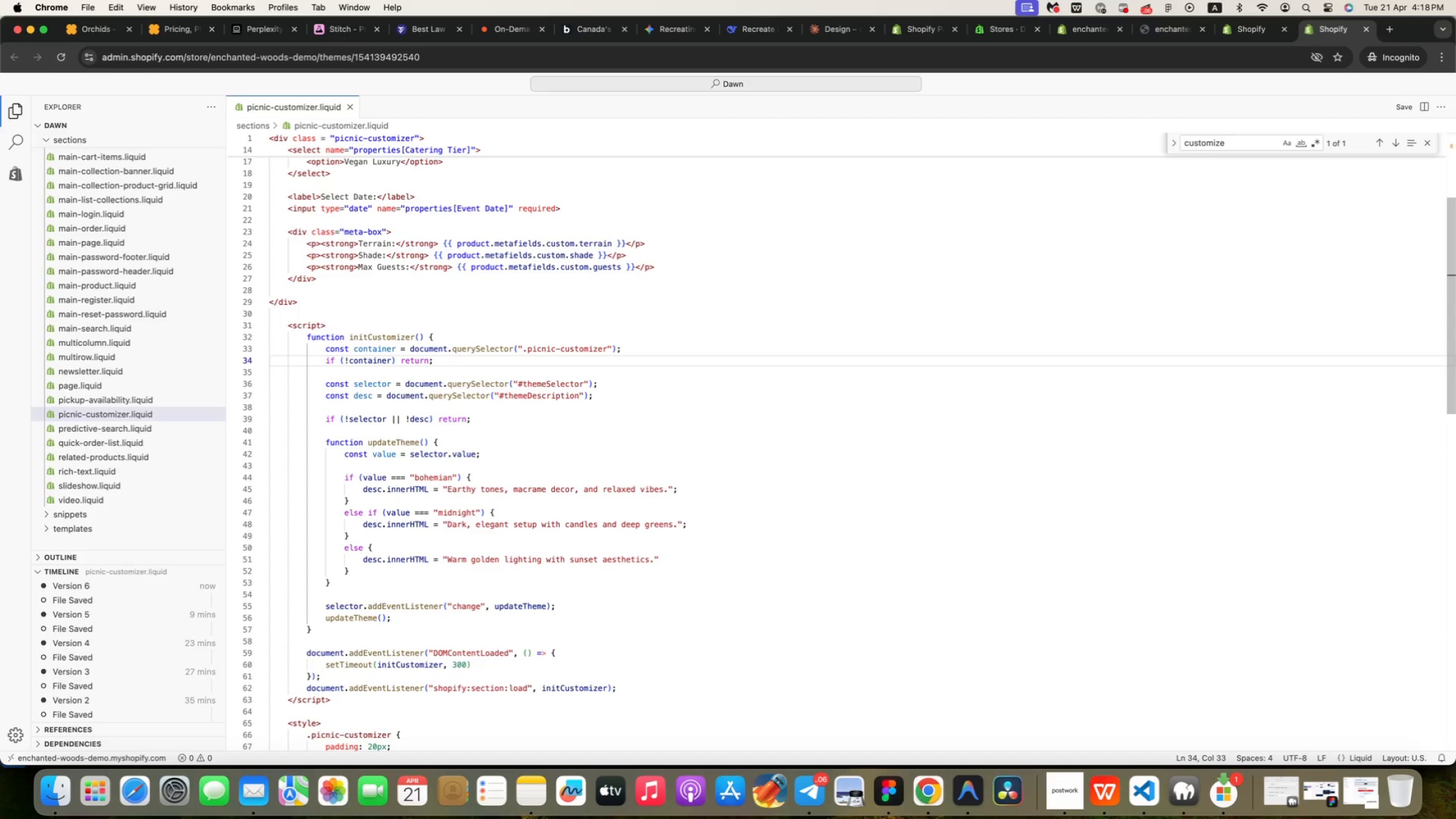 
key(ArrowDown)
 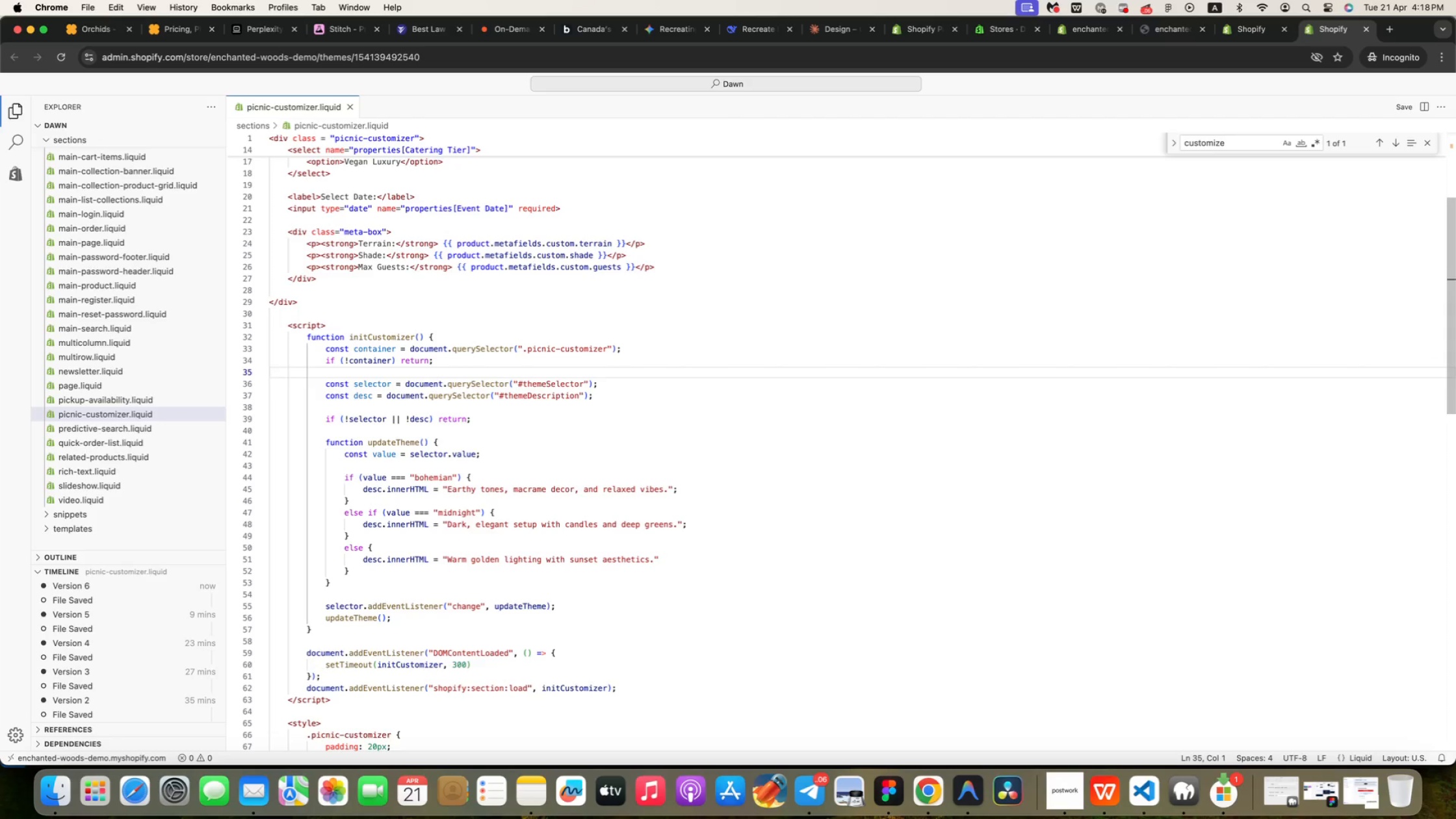 
key(ArrowDown)
 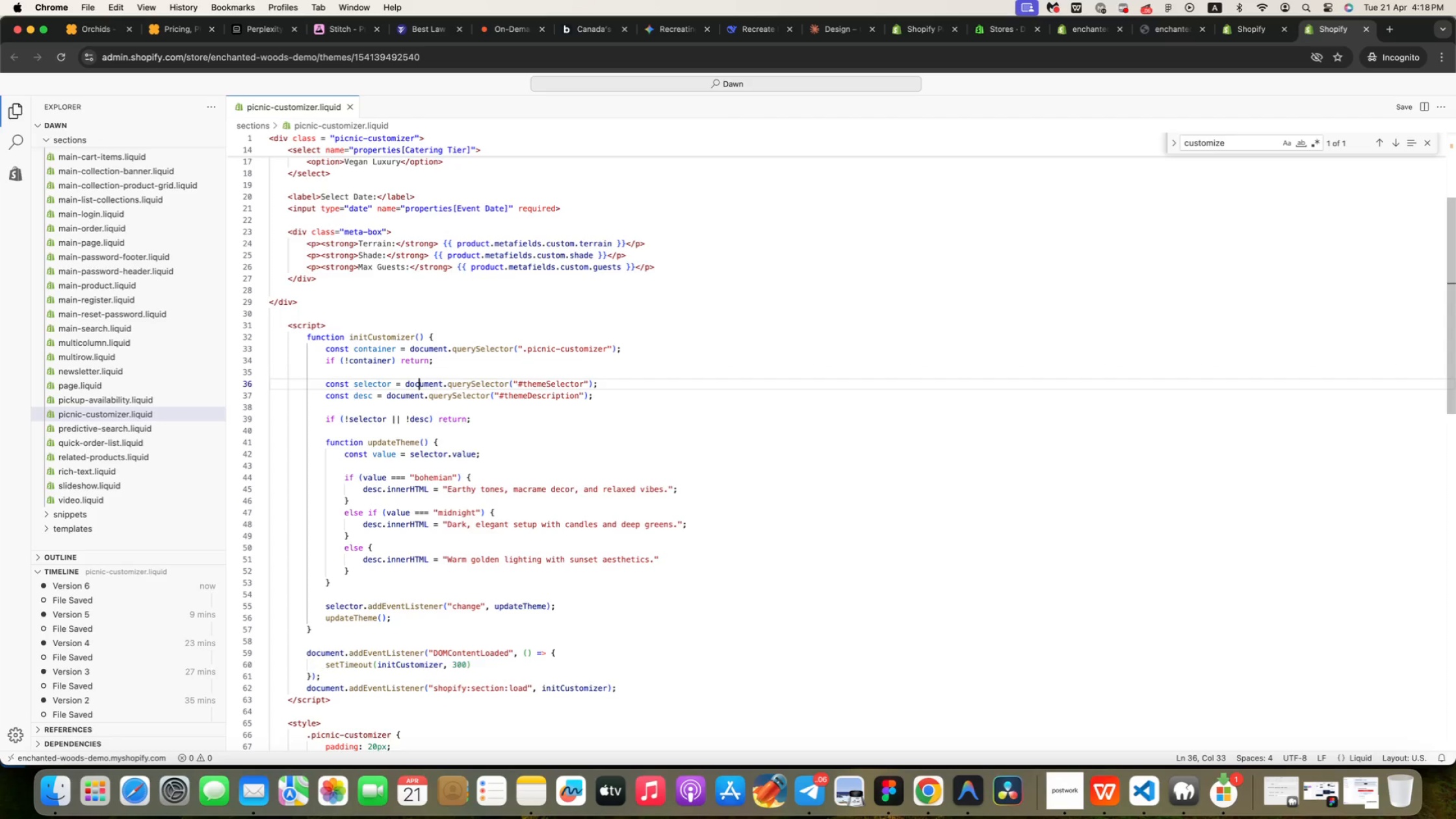 
key(ArrowDown)
 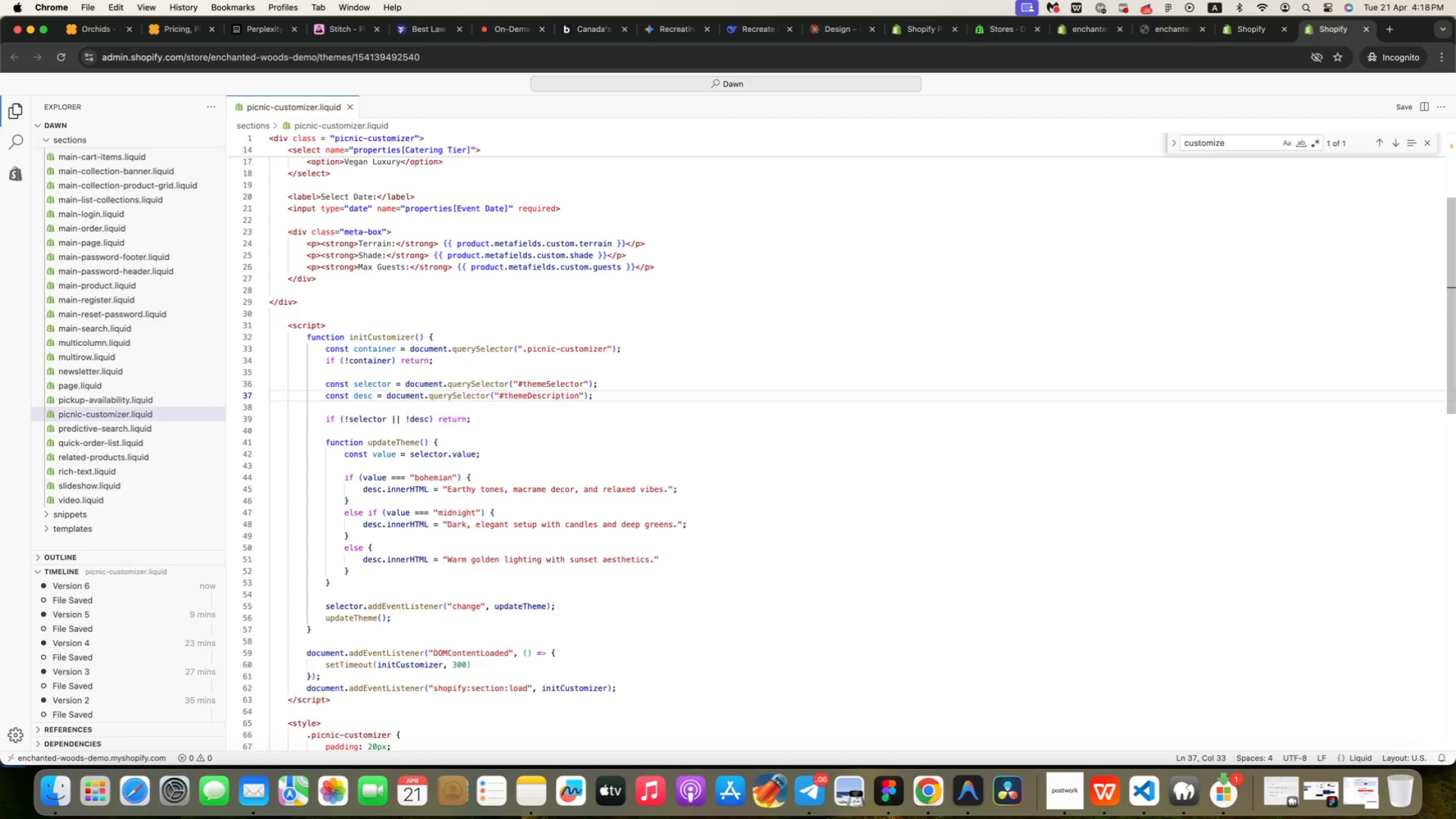 
key(ArrowDown)
 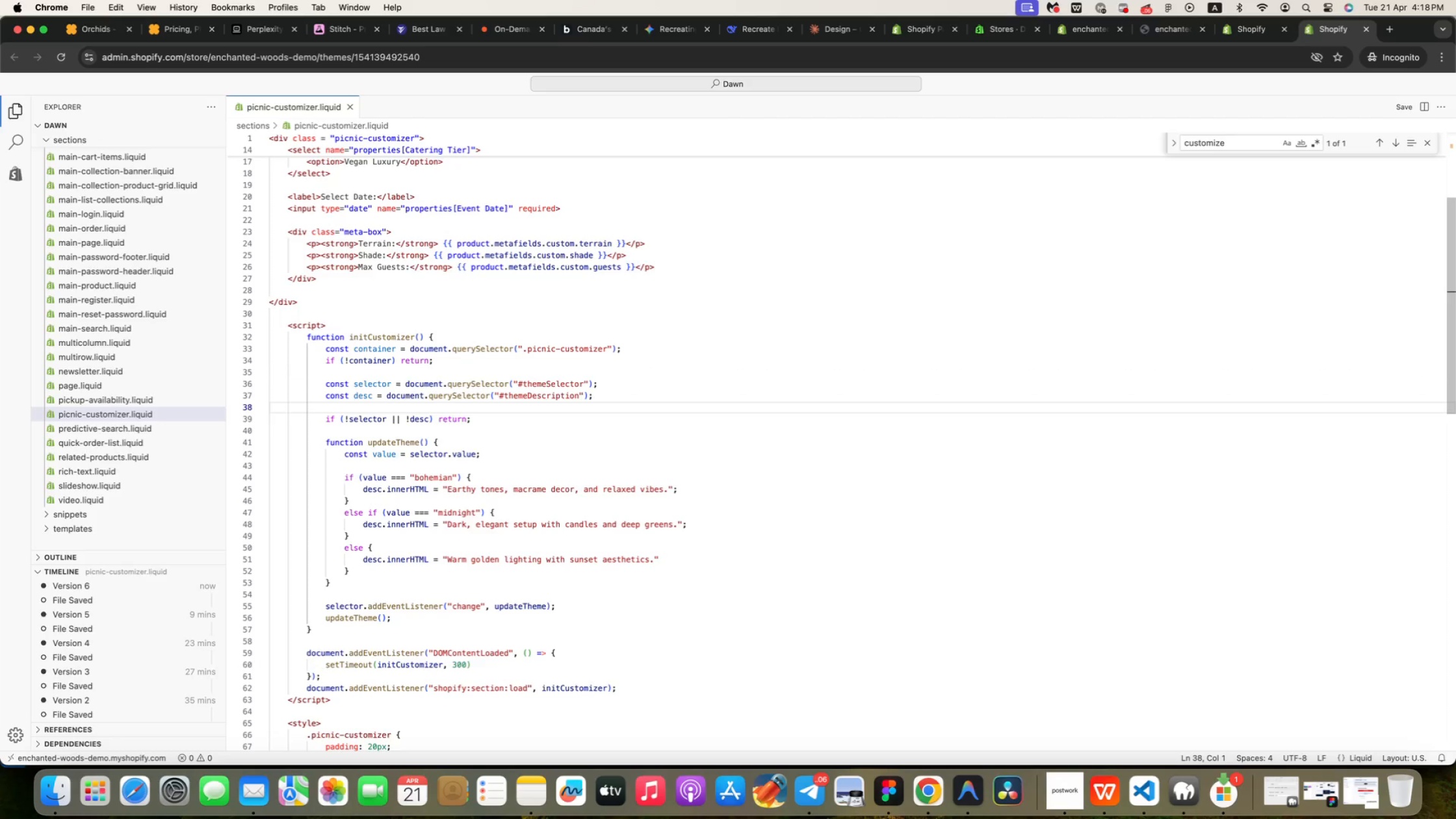 
key(ArrowDown)
 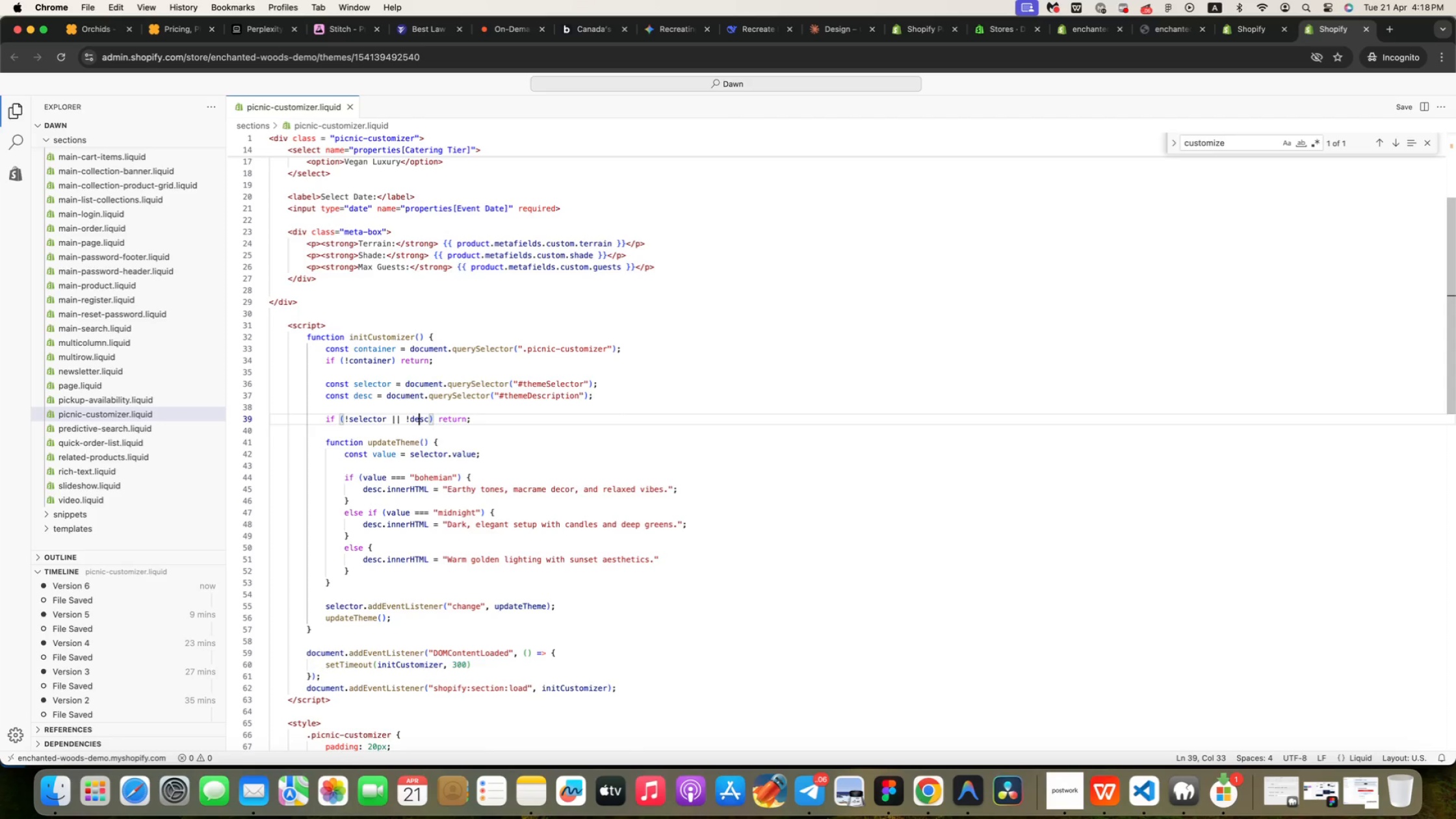 
key(ArrowUp)
 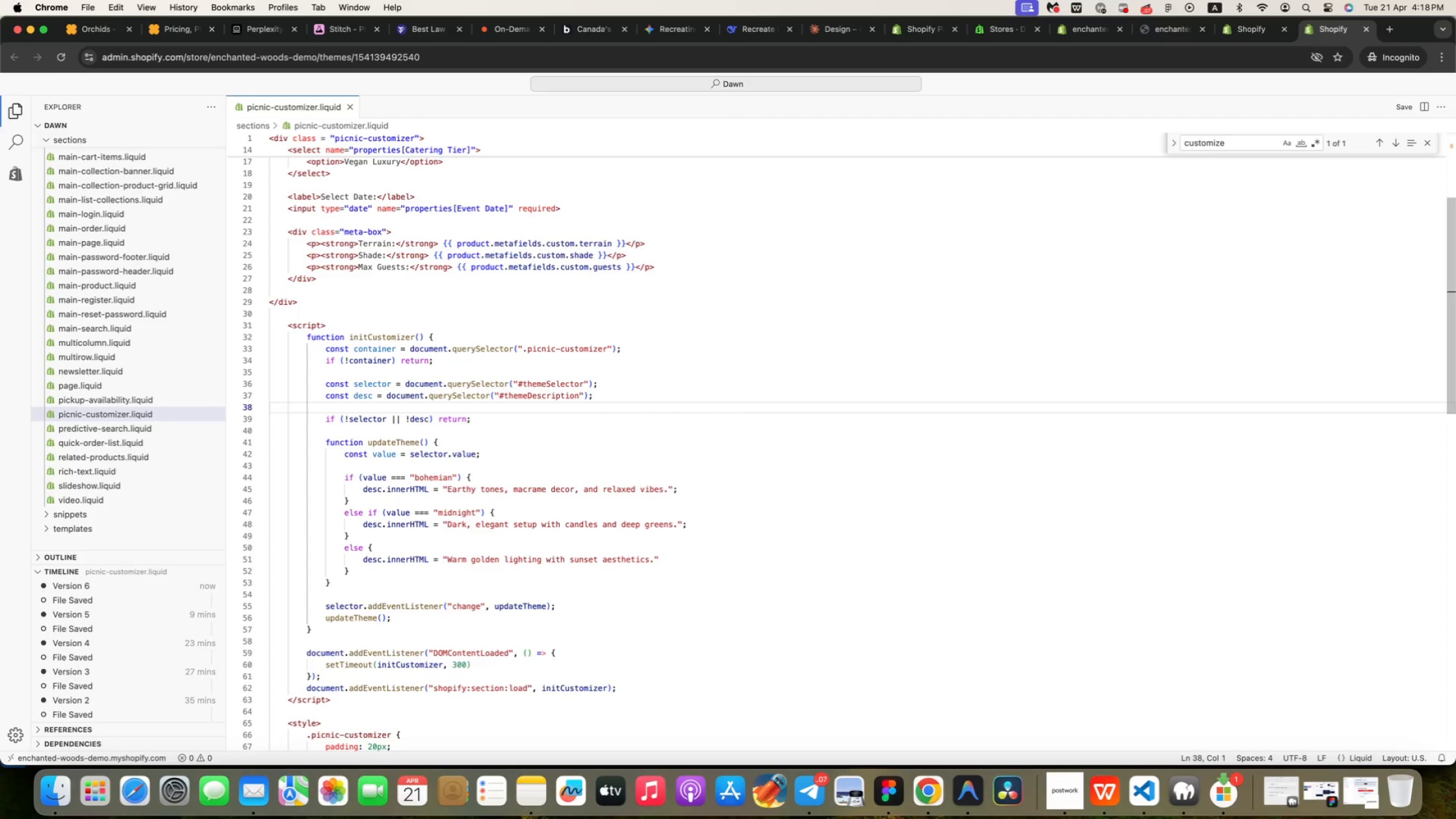 
key(ArrowUp)
 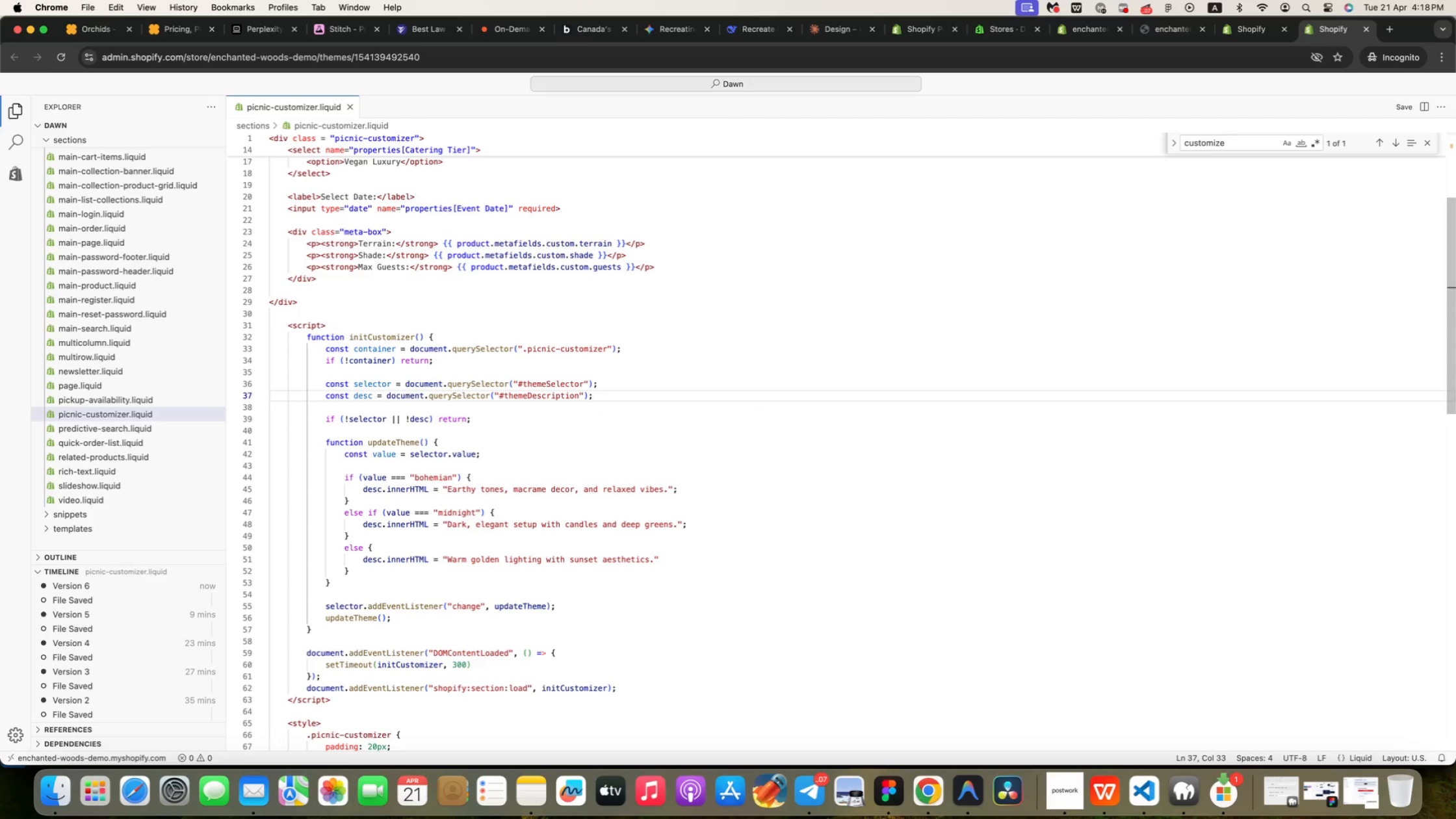 
wait(5.02)
 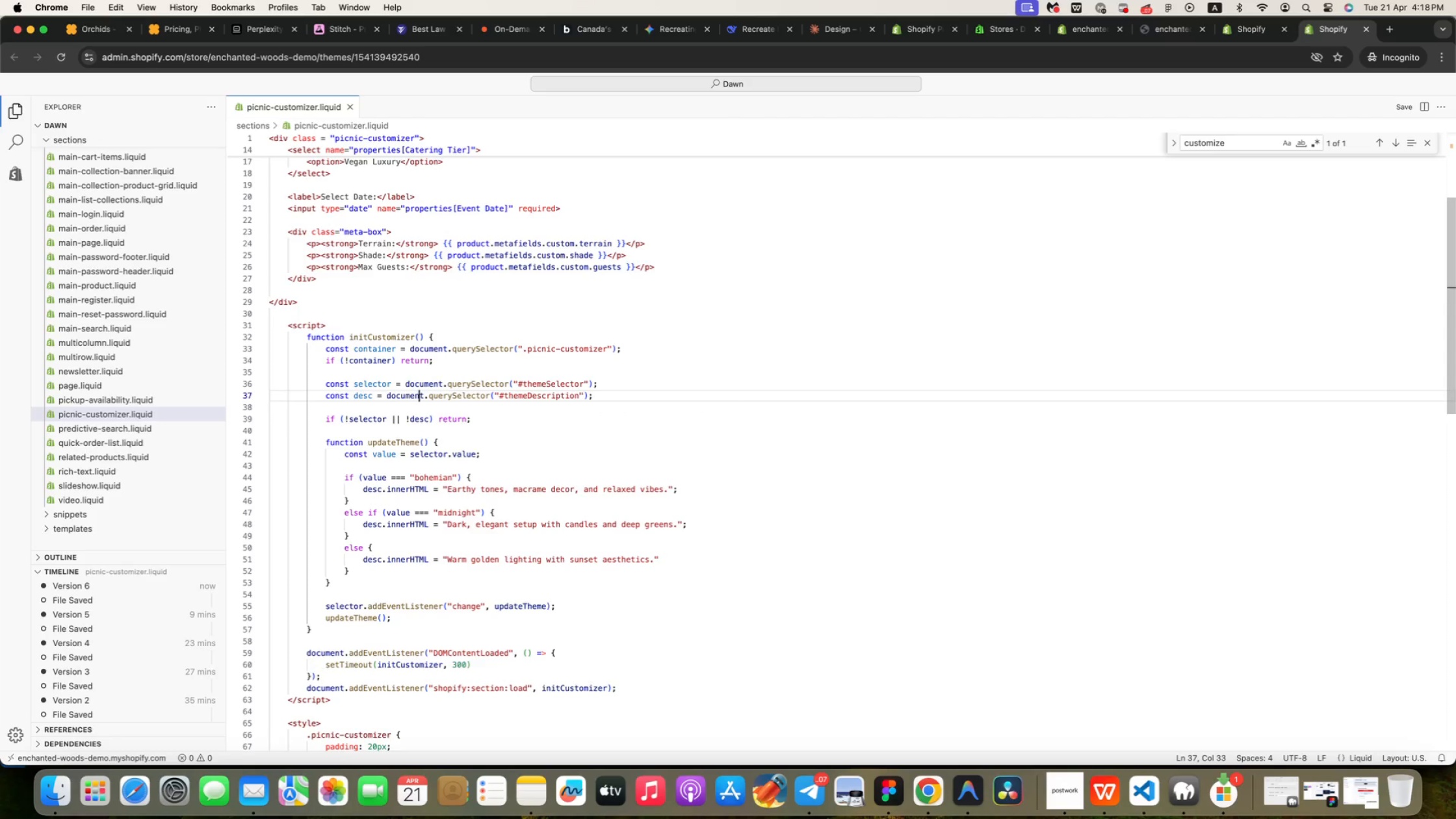 
key(ArrowUp)
 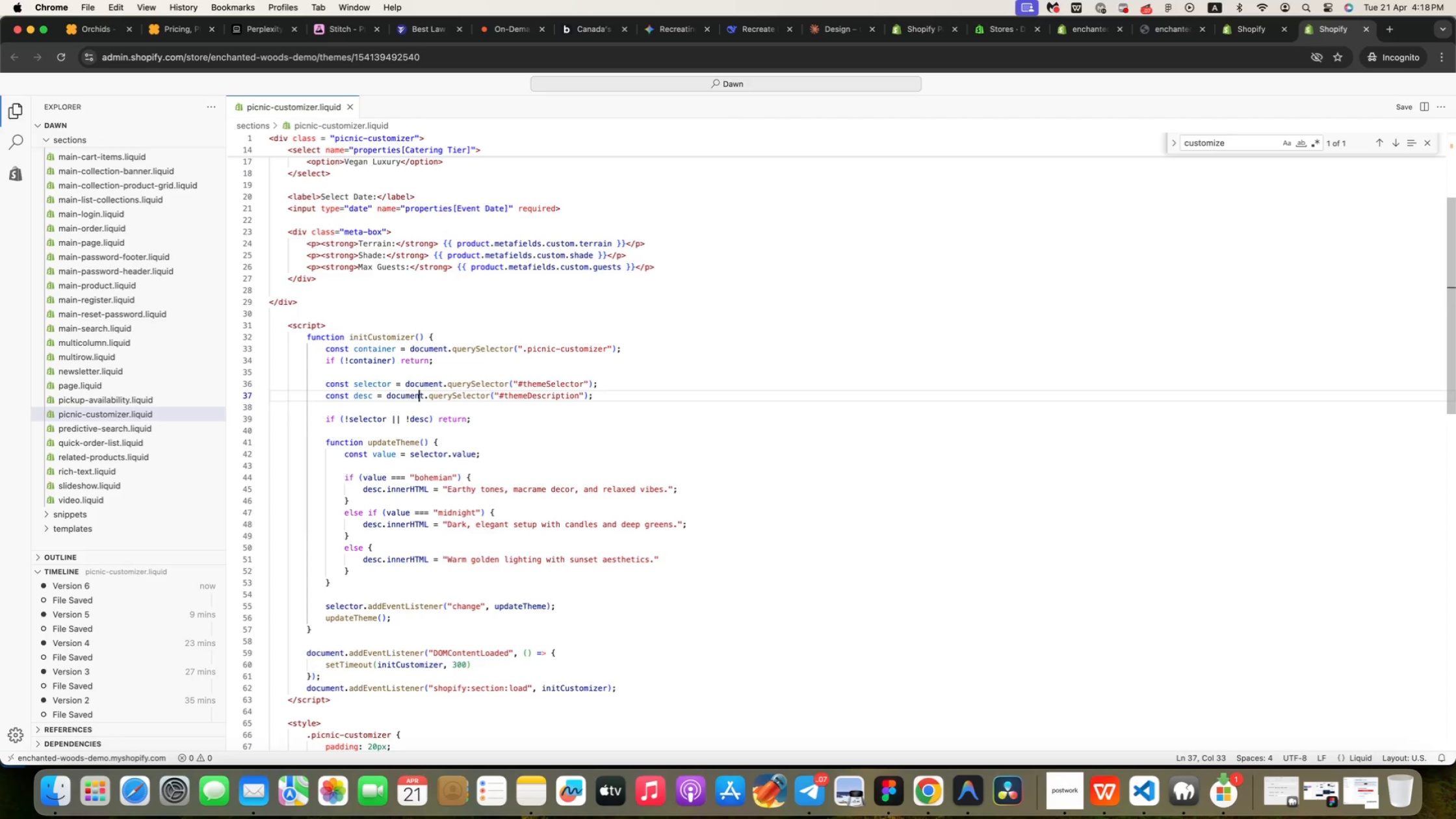 
hold_key(key=ArrowDown, duration=0.34)
 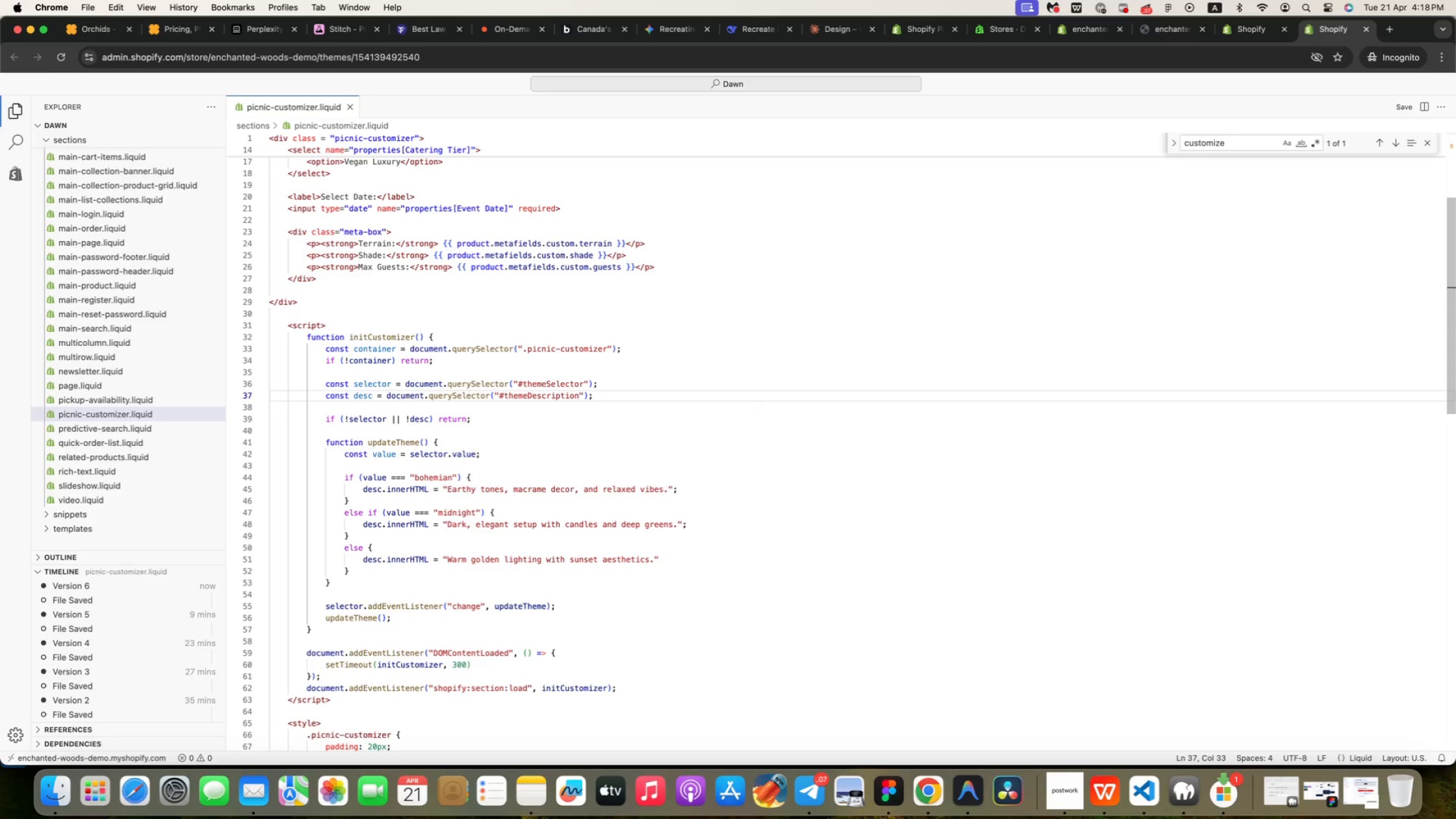 
key(ArrowUp)
 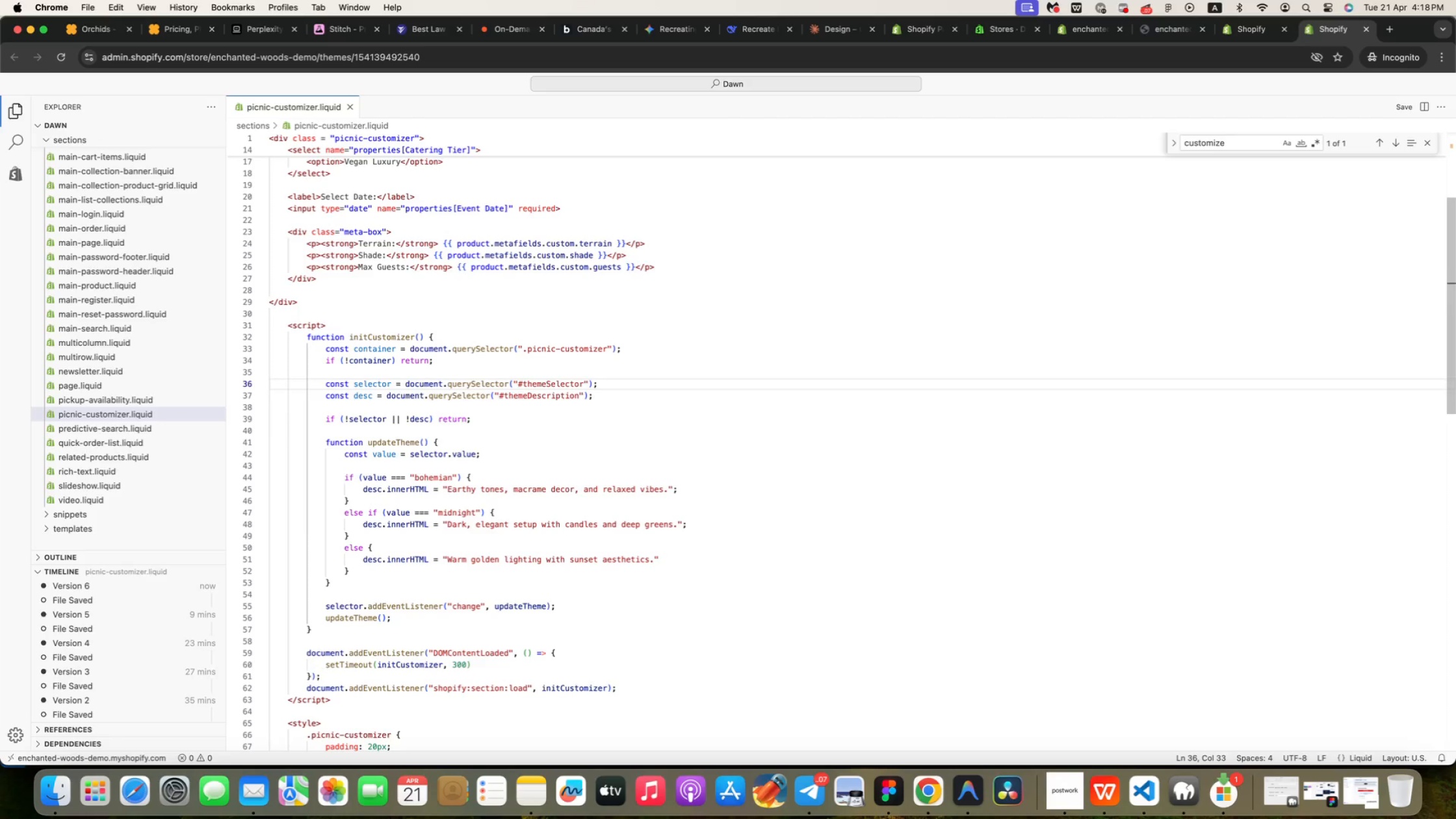 
key(ArrowDown)
 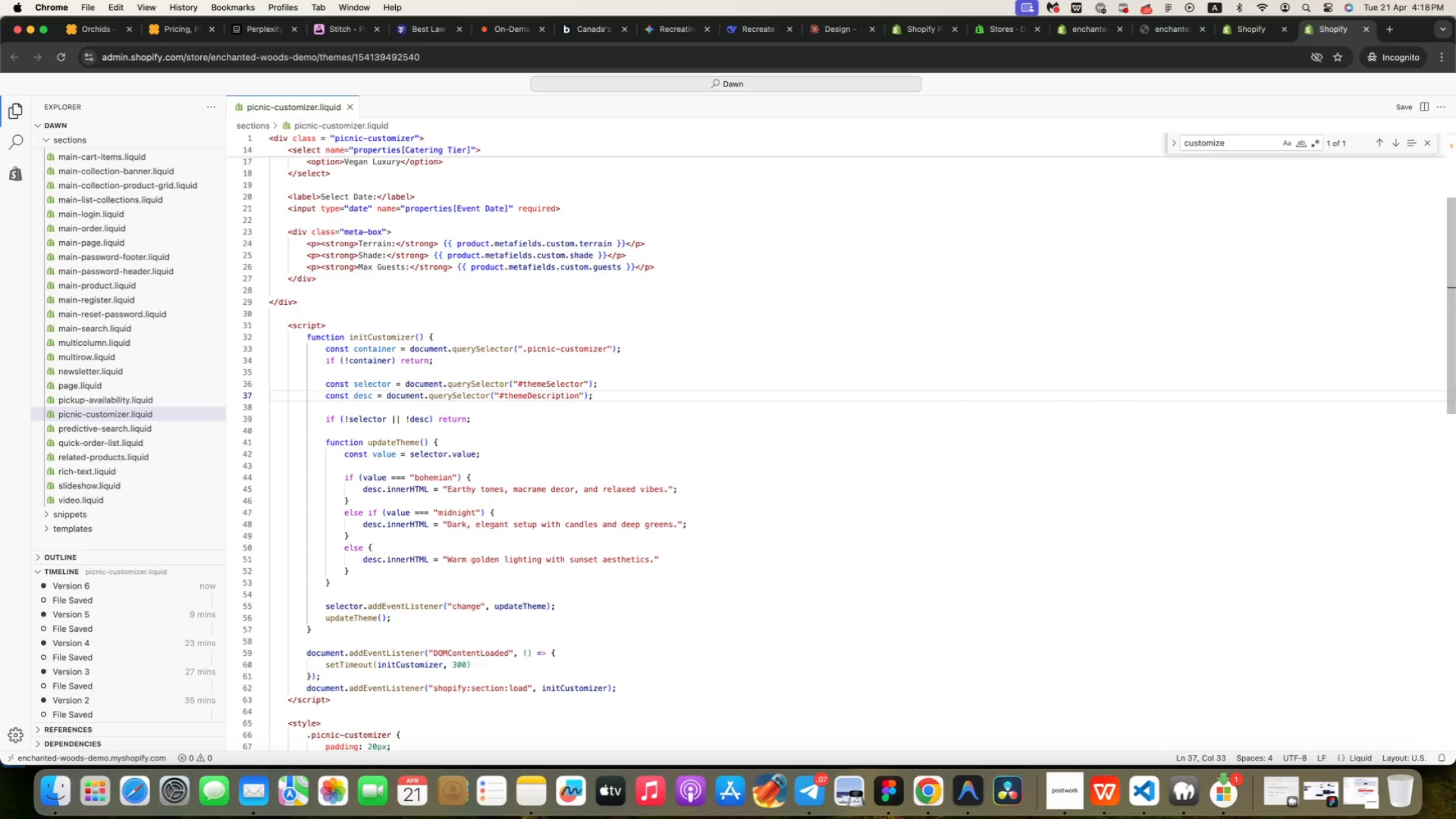 
key(ArrowDown)
 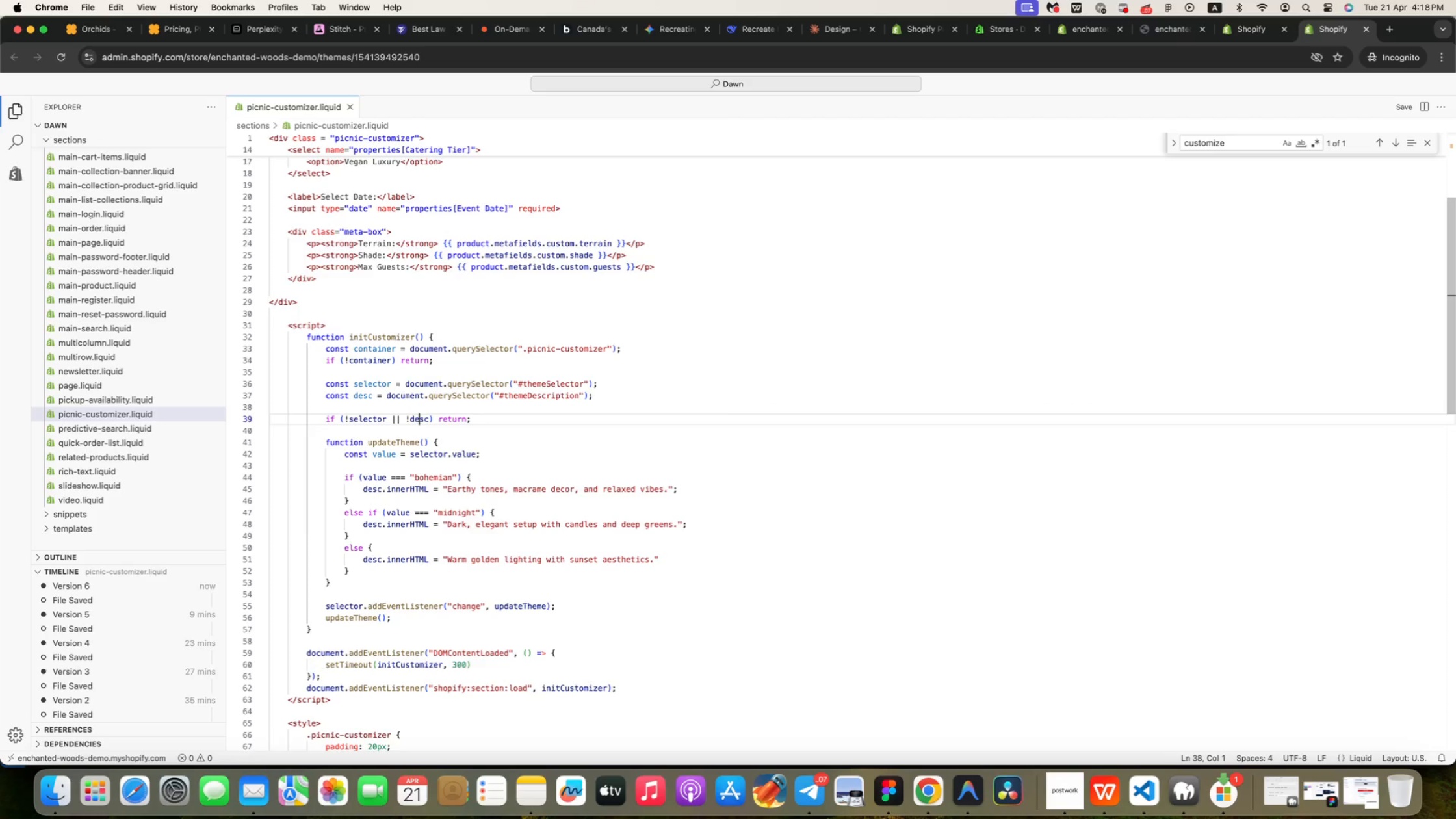 
key(ArrowDown)
 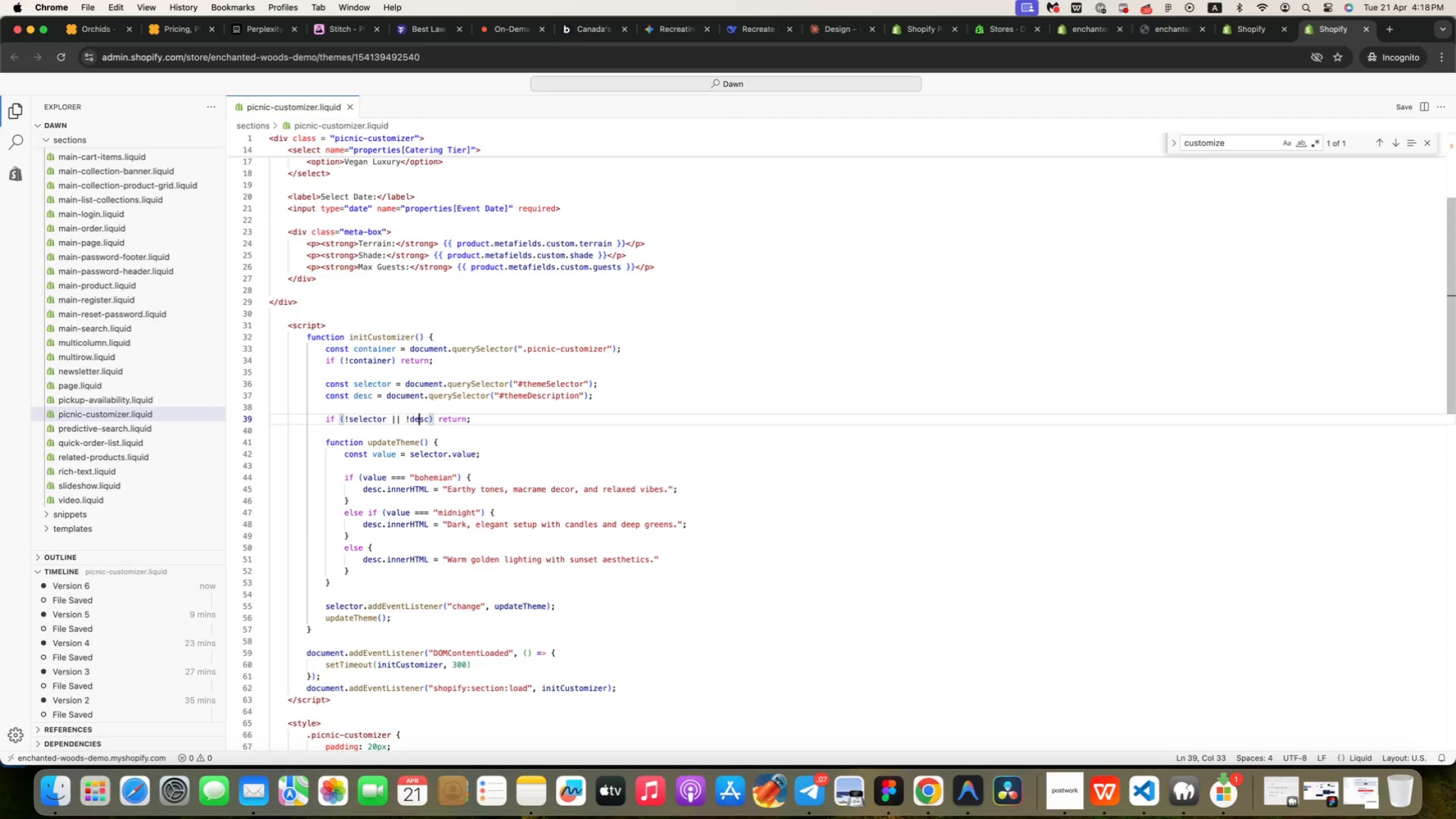 
key(ArrowDown)
 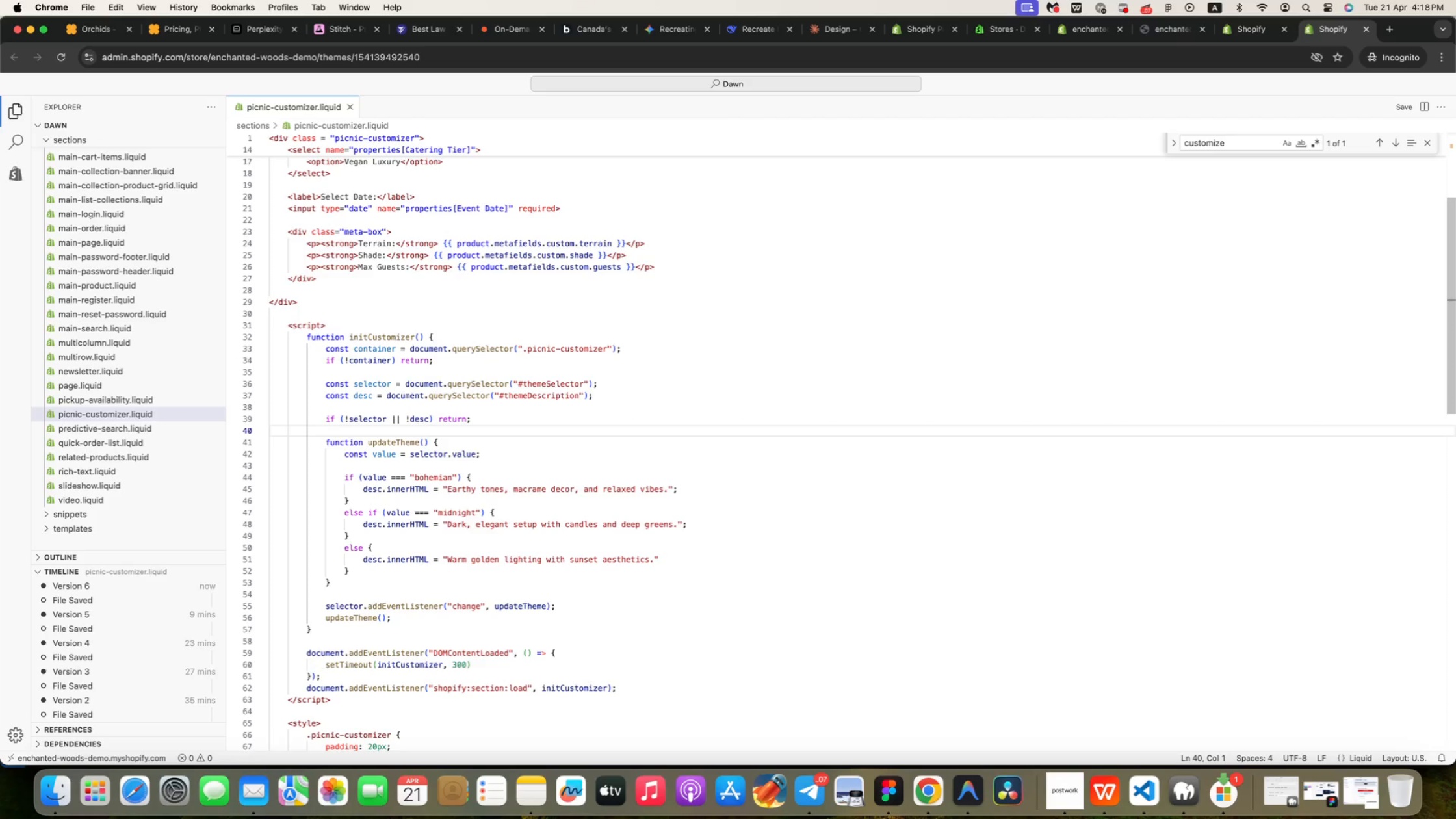 
key(ArrowDown)
 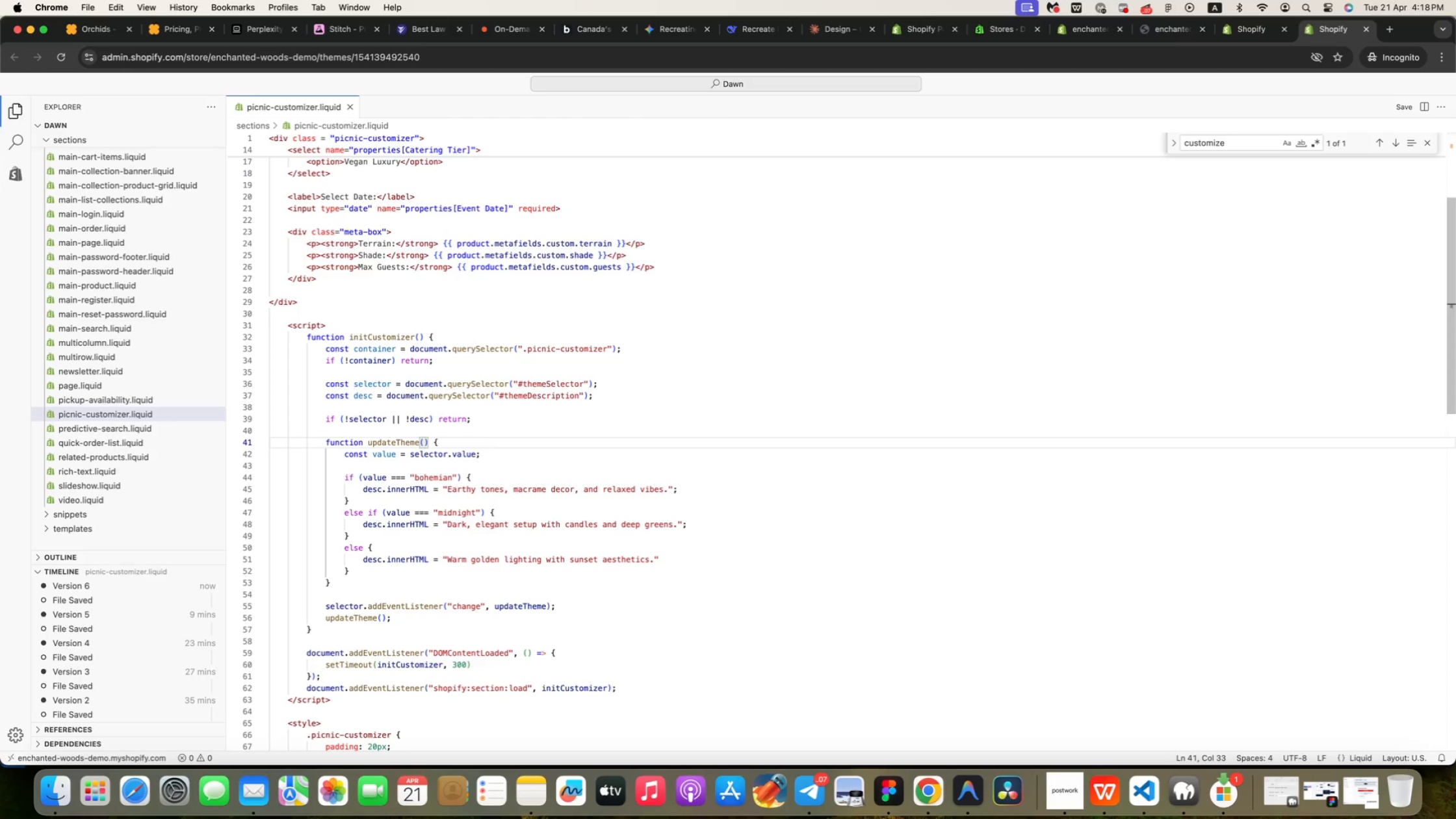 
key(ArrowDown)
 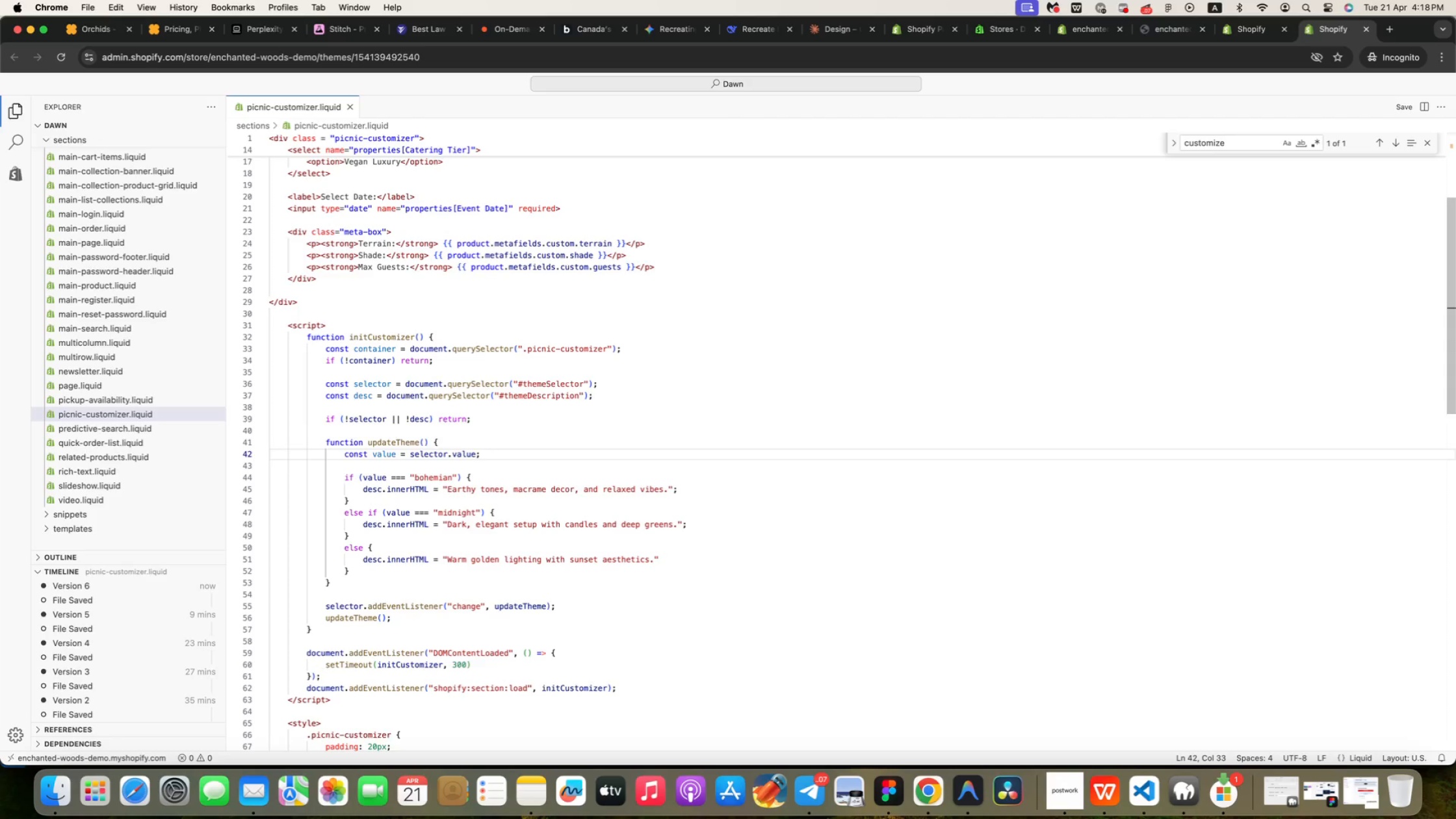 
key(ArrowDown)
 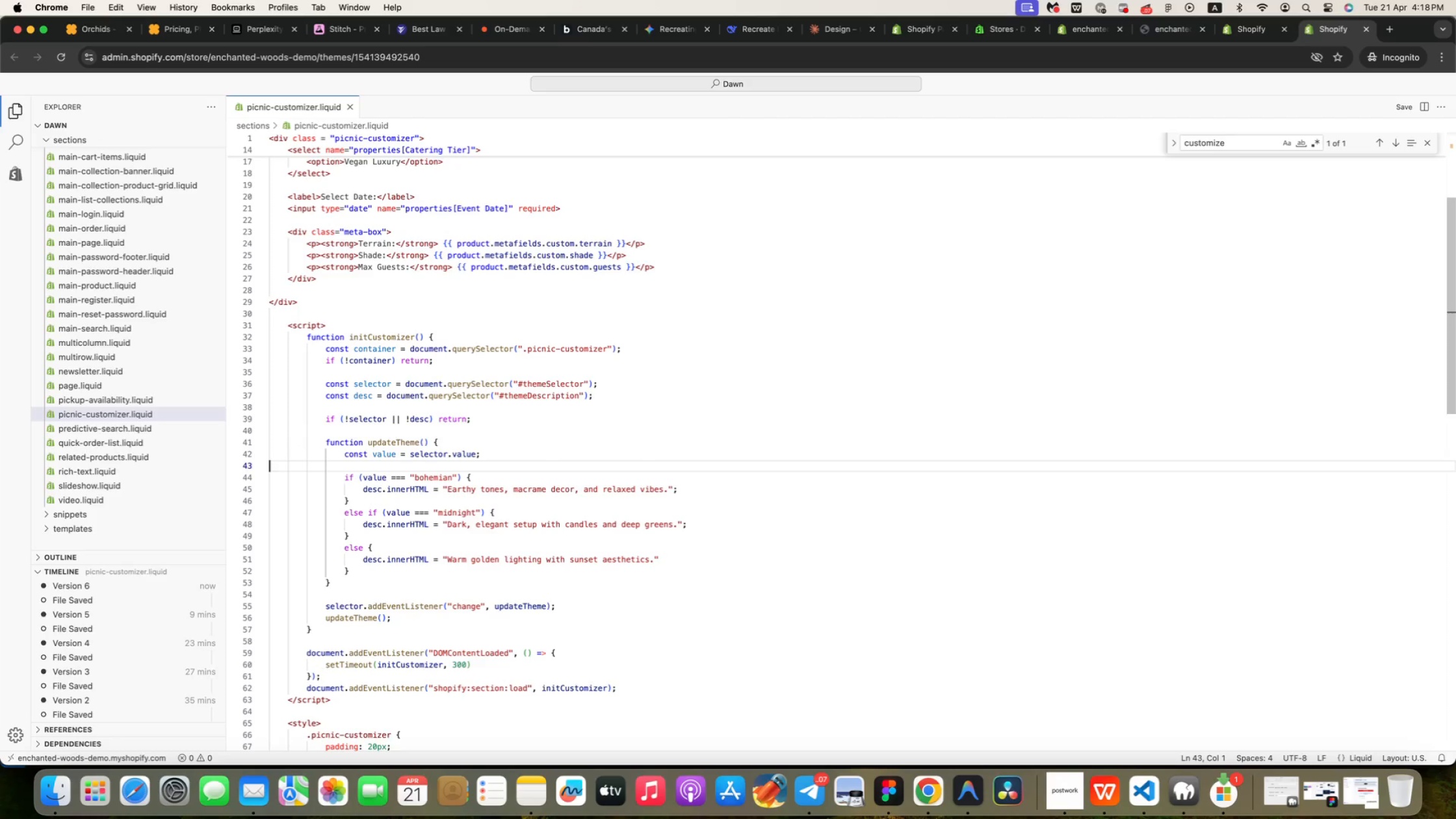 
key(ArrowUp)
 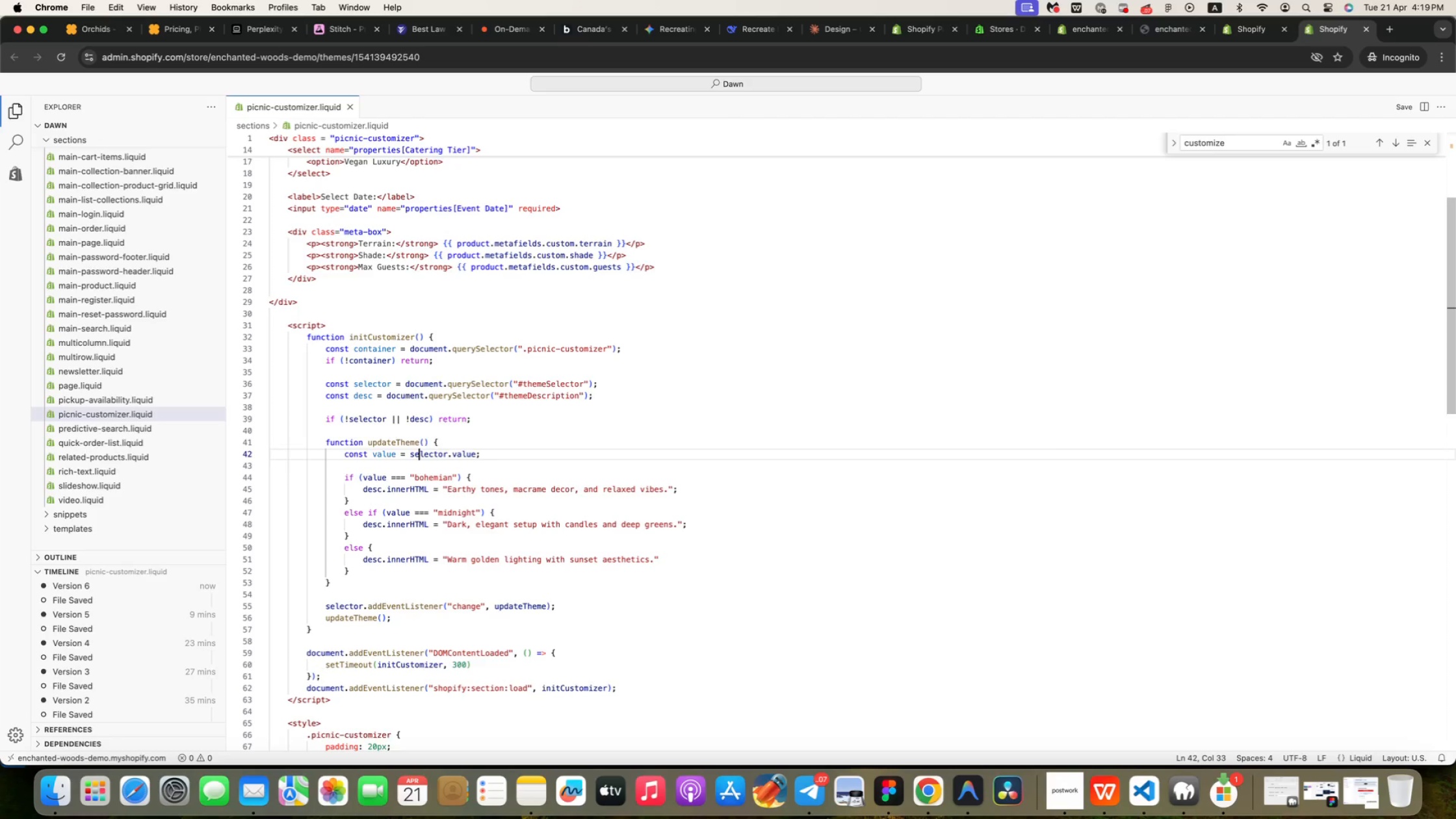 
key(ArrowDown)
 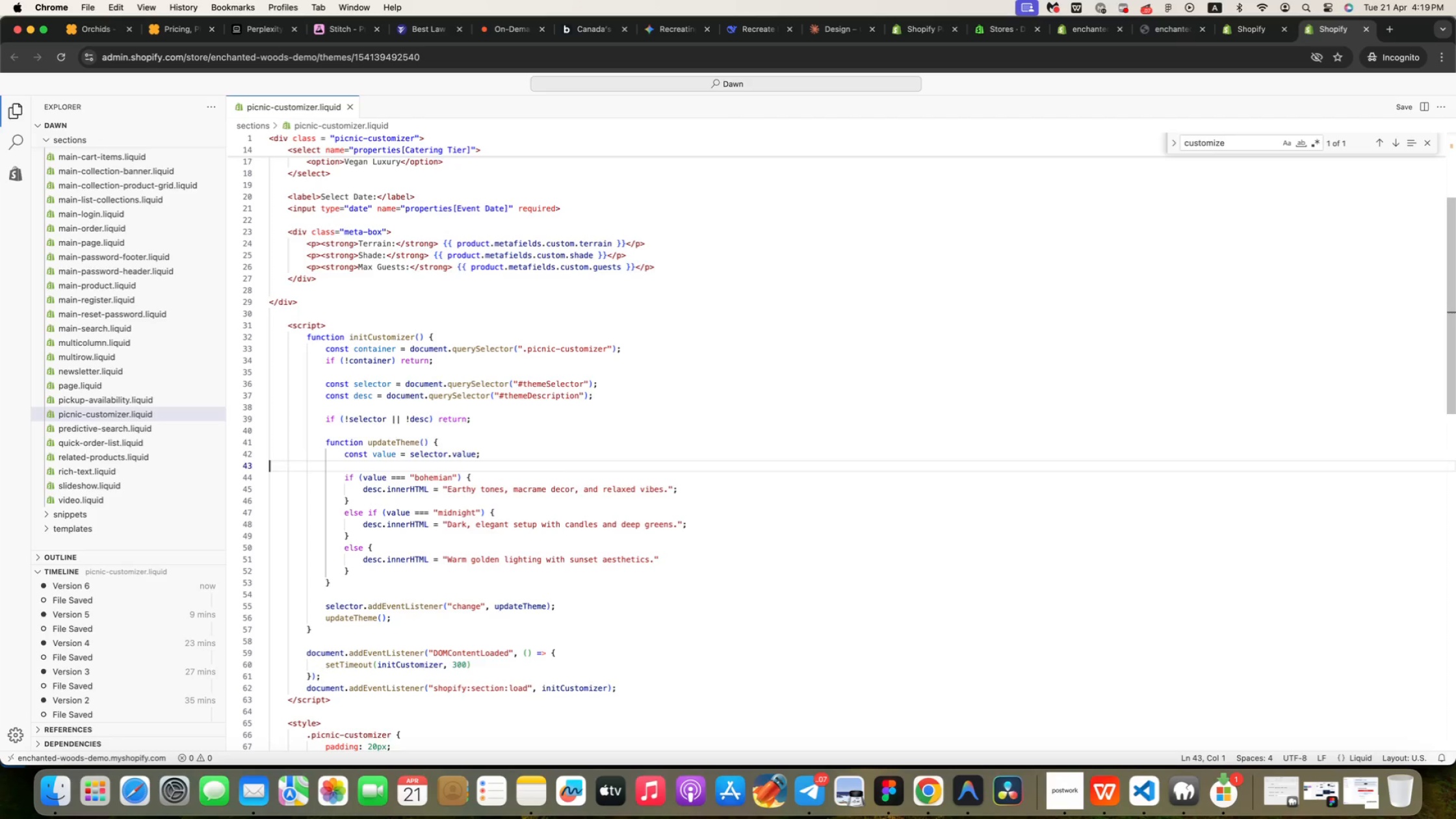 
key(ArrowUp)
 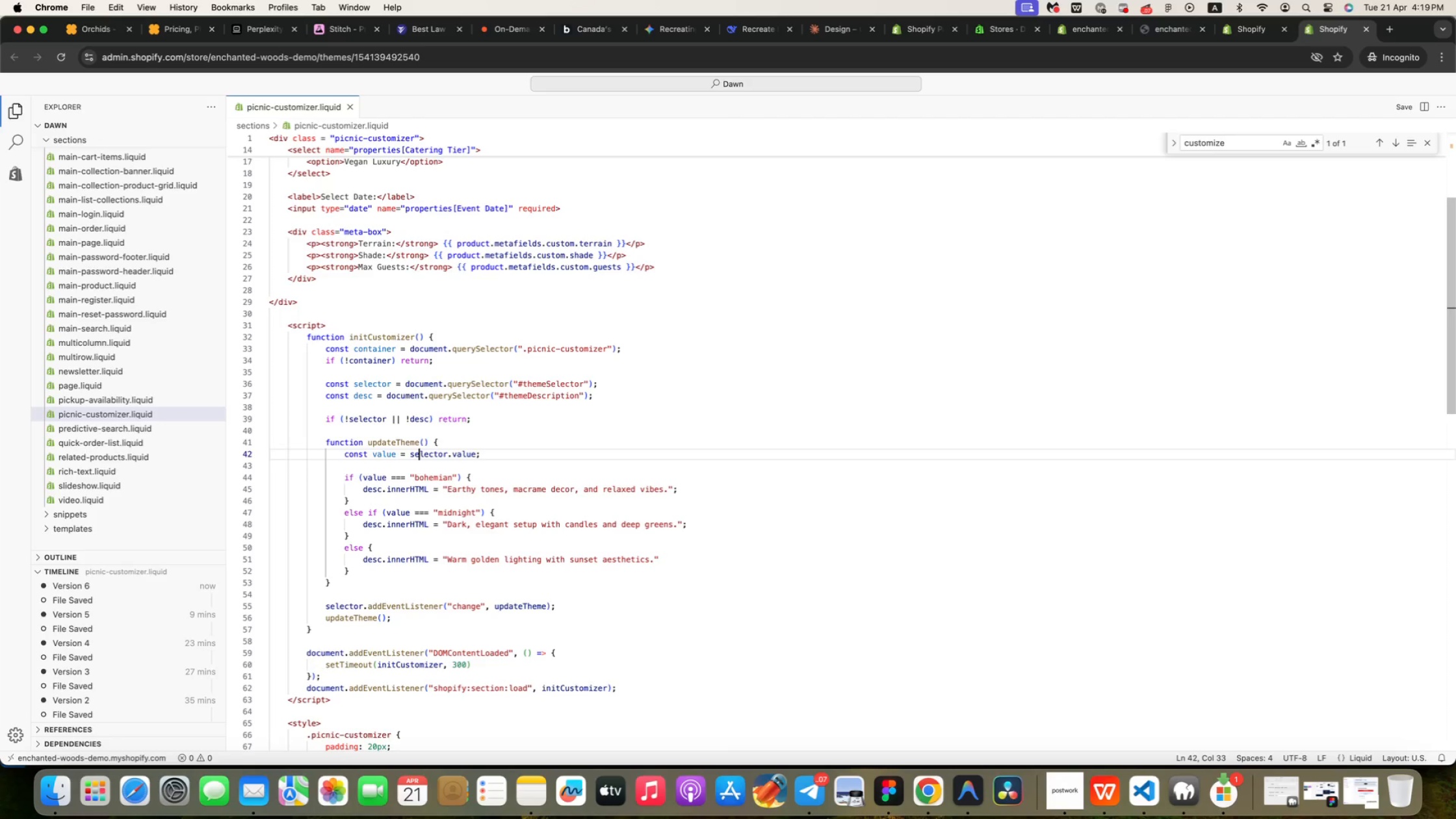 
key(ArrowDown)
 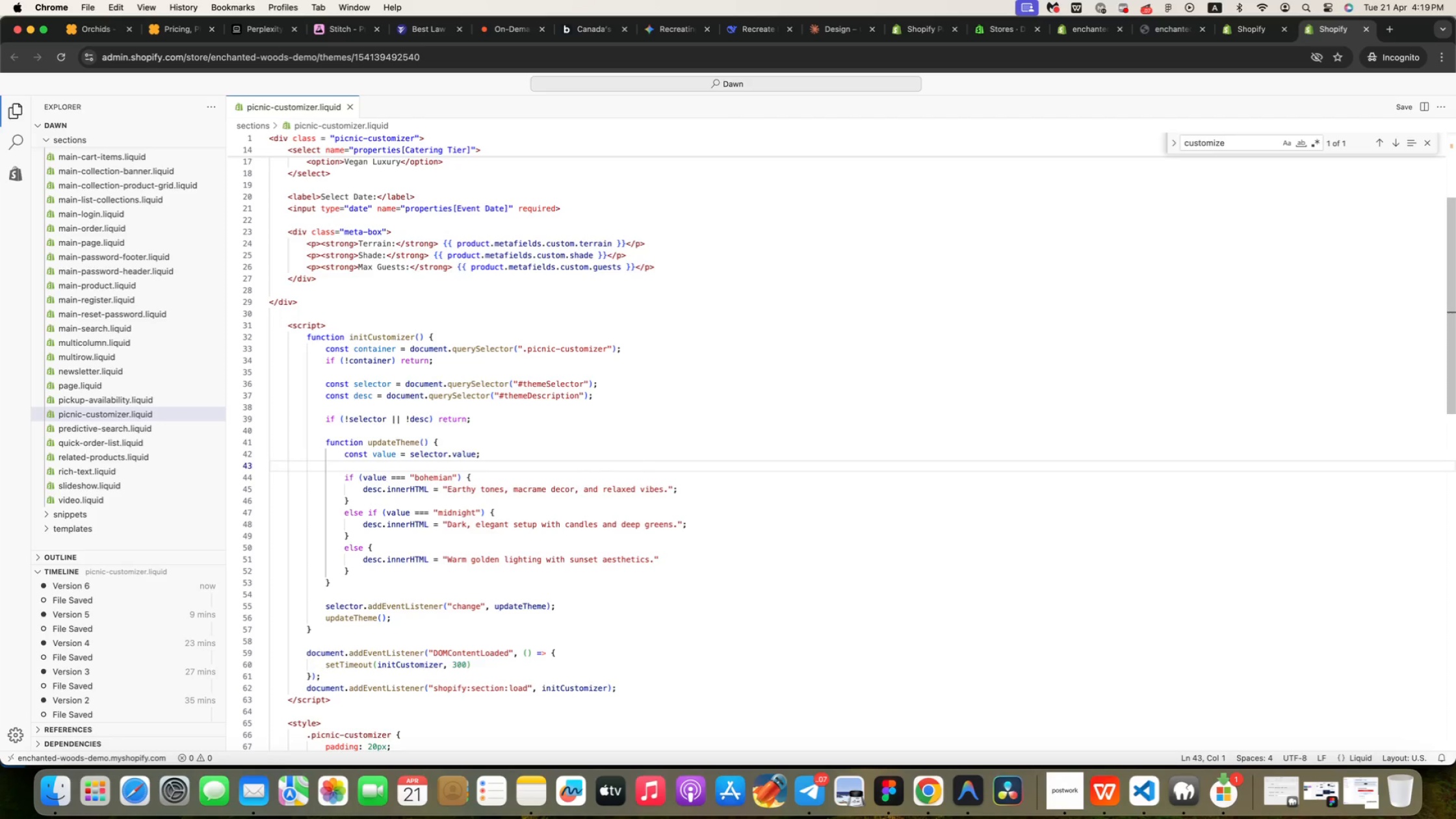 
key(ArrowUp)
 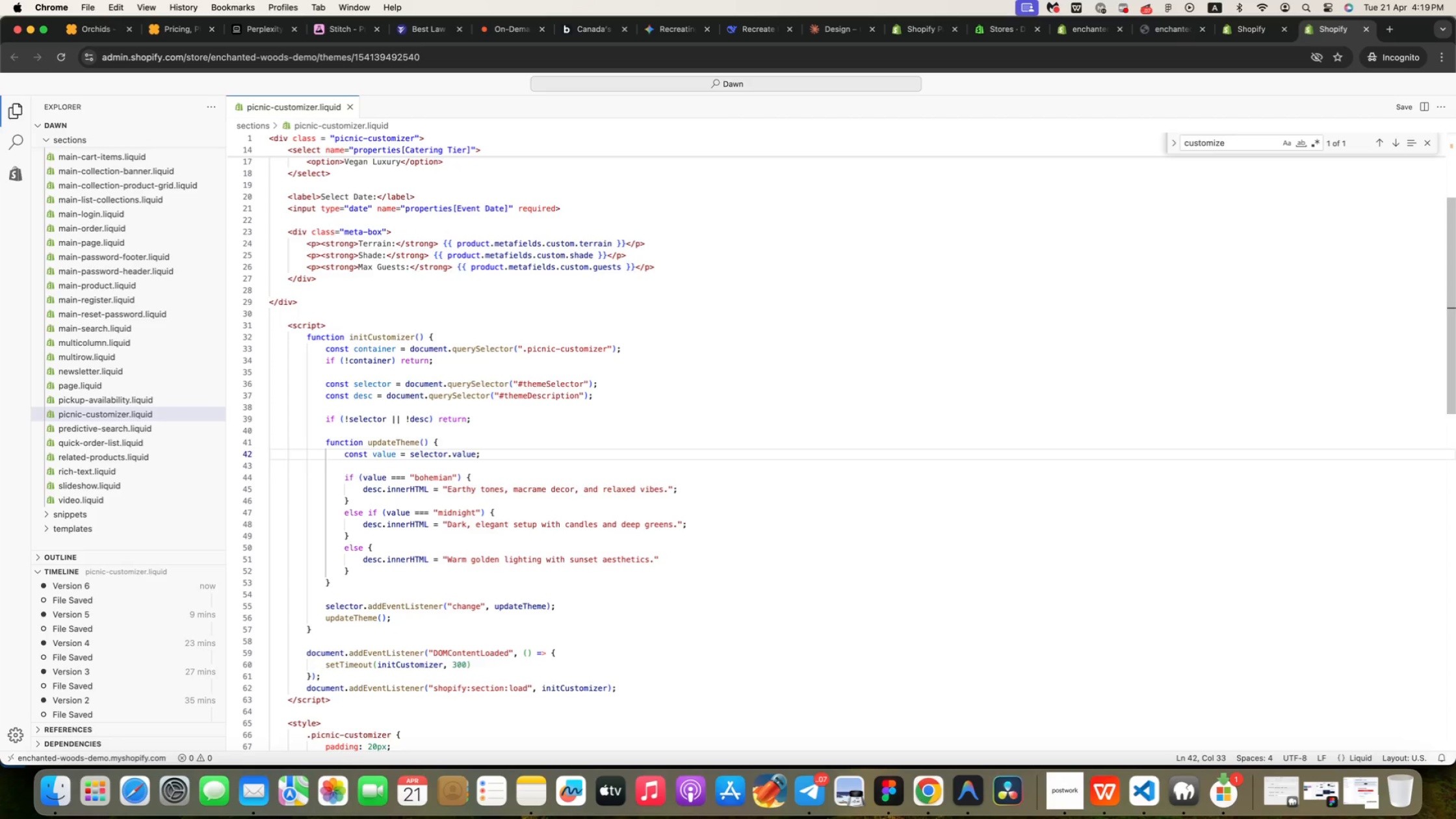 
key(ArrowDown)
 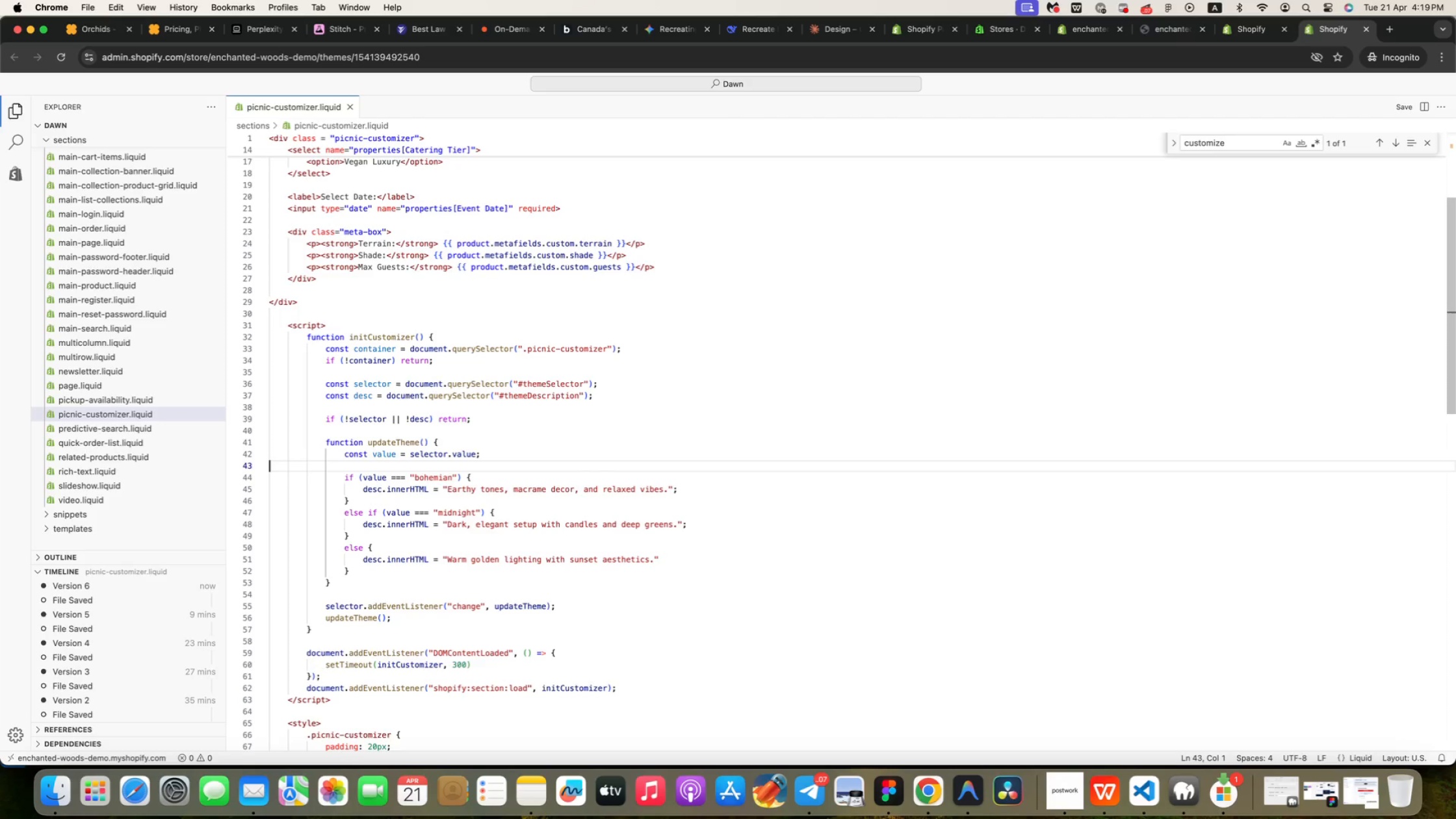 
key(ArrowDown)
 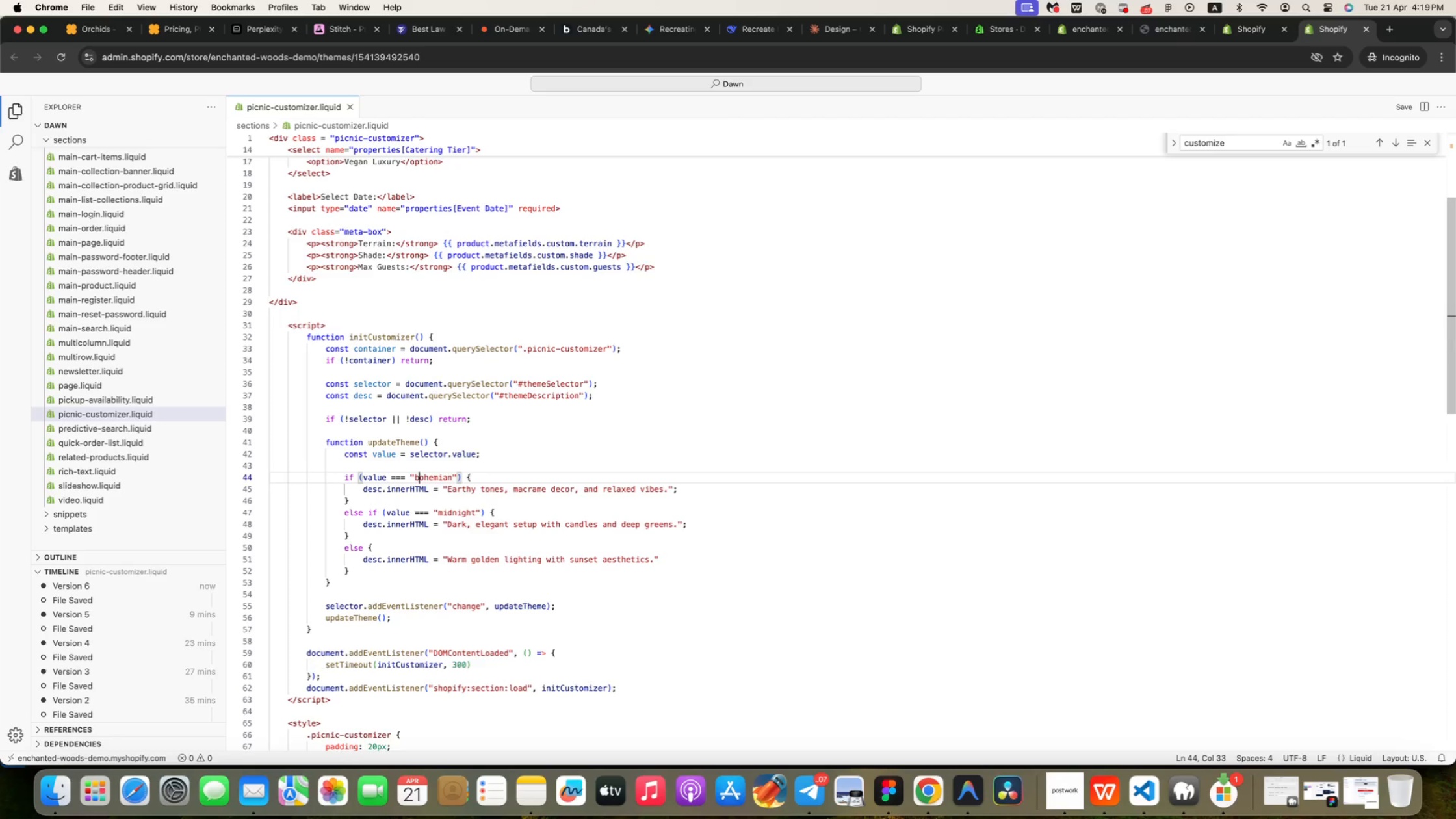 
wait(5.26)
 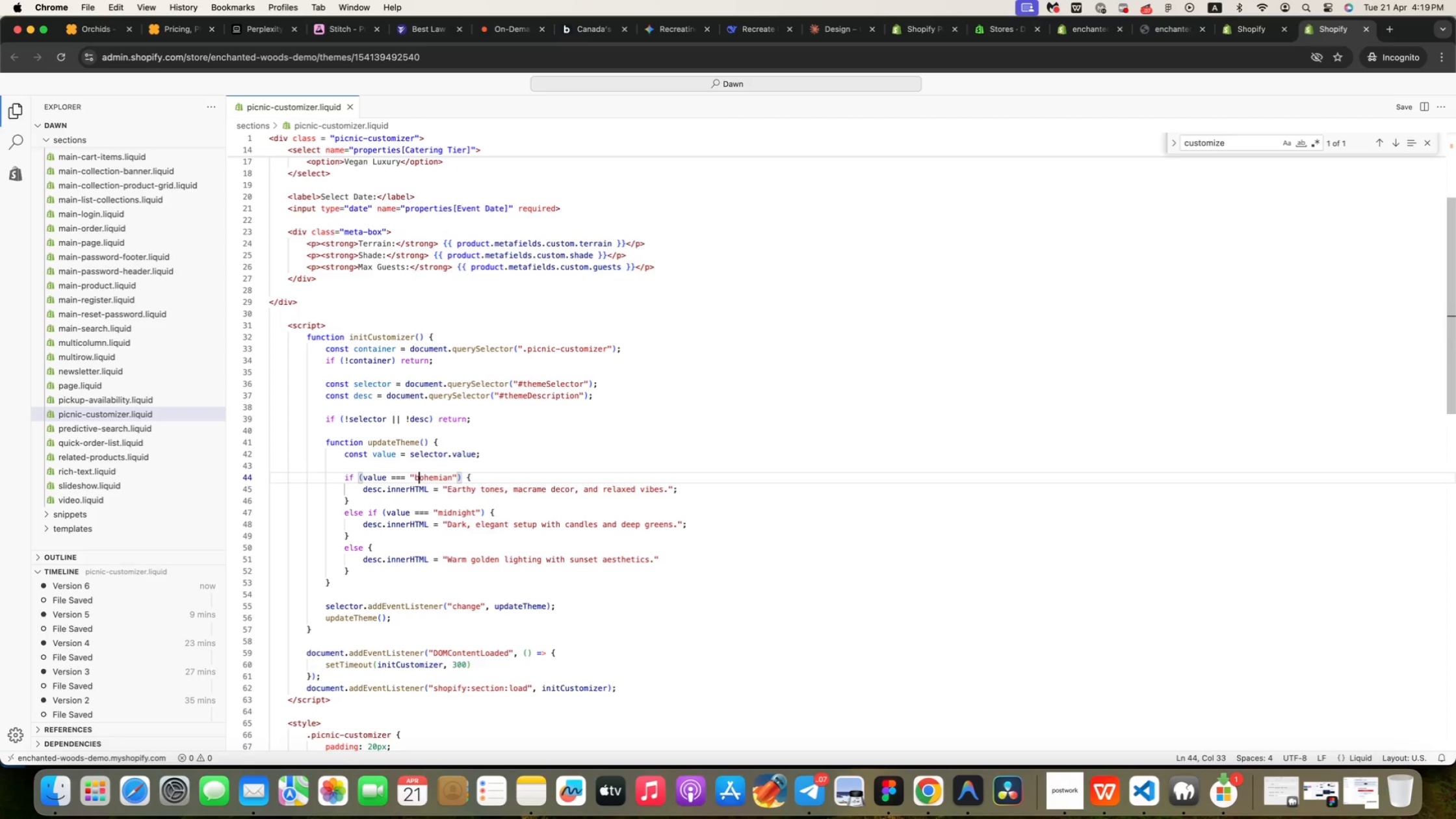 
key(ArrowDown)
 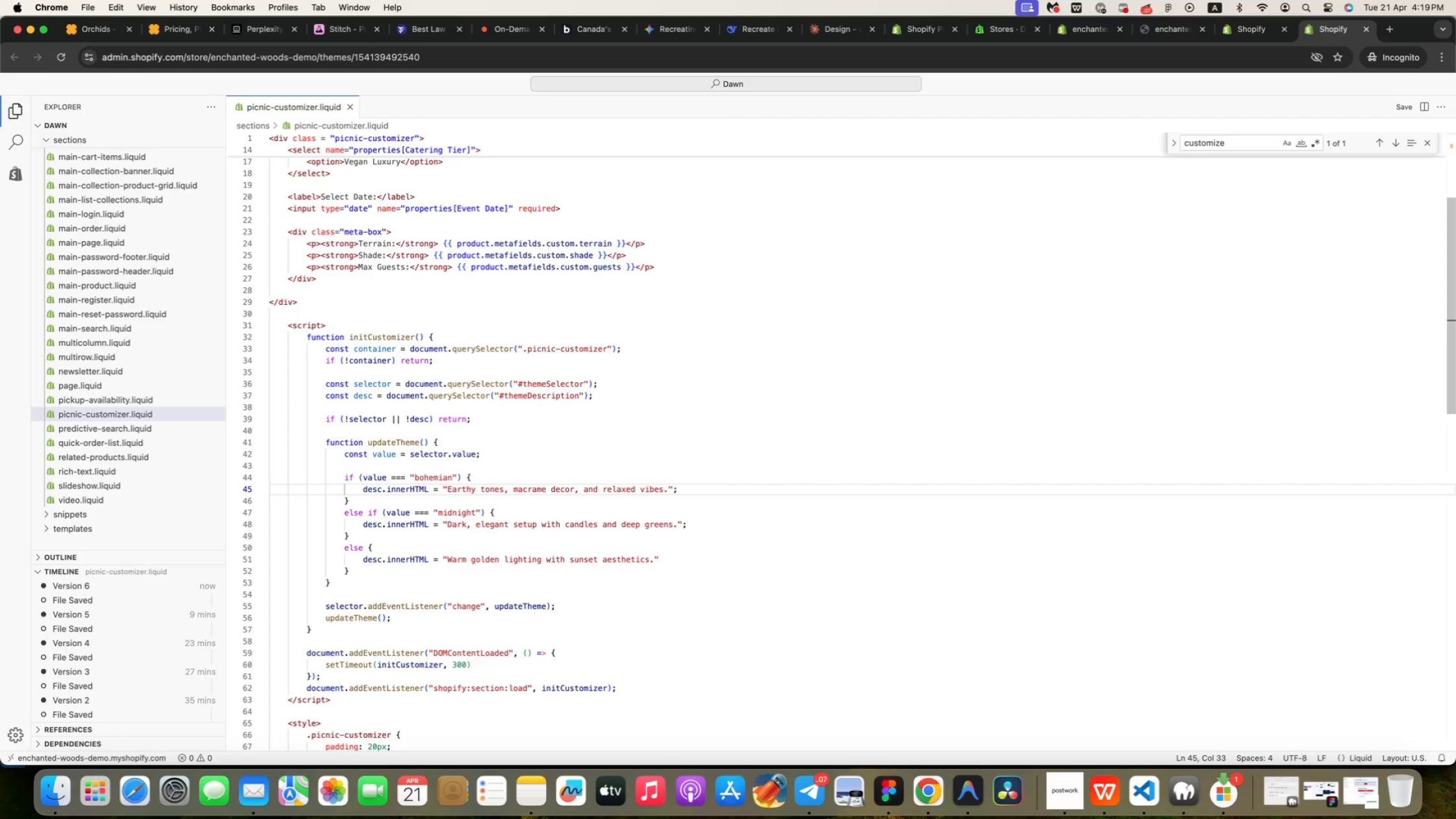 
key(ArrowUp)
 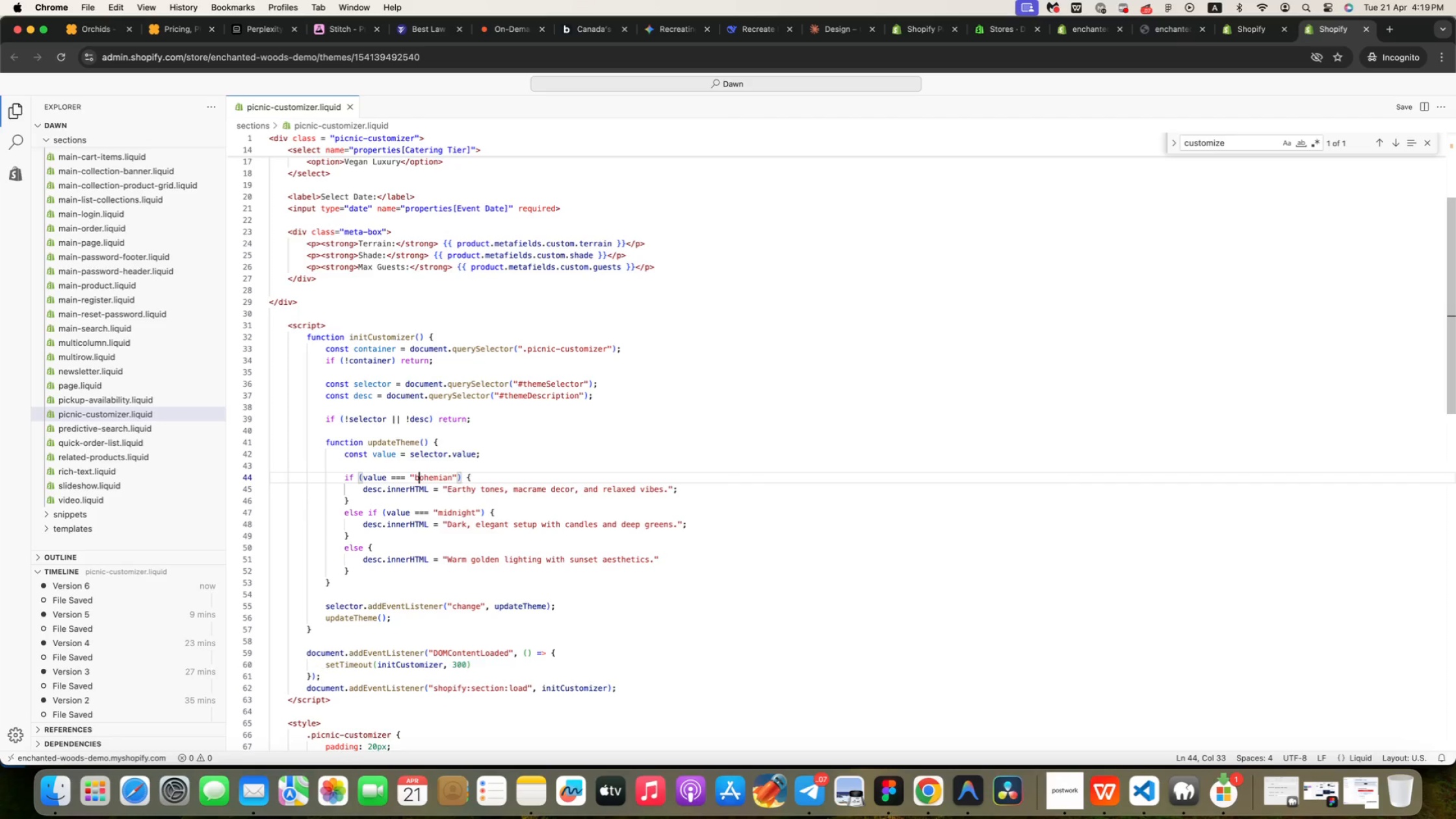 
key(ArrowUp)
 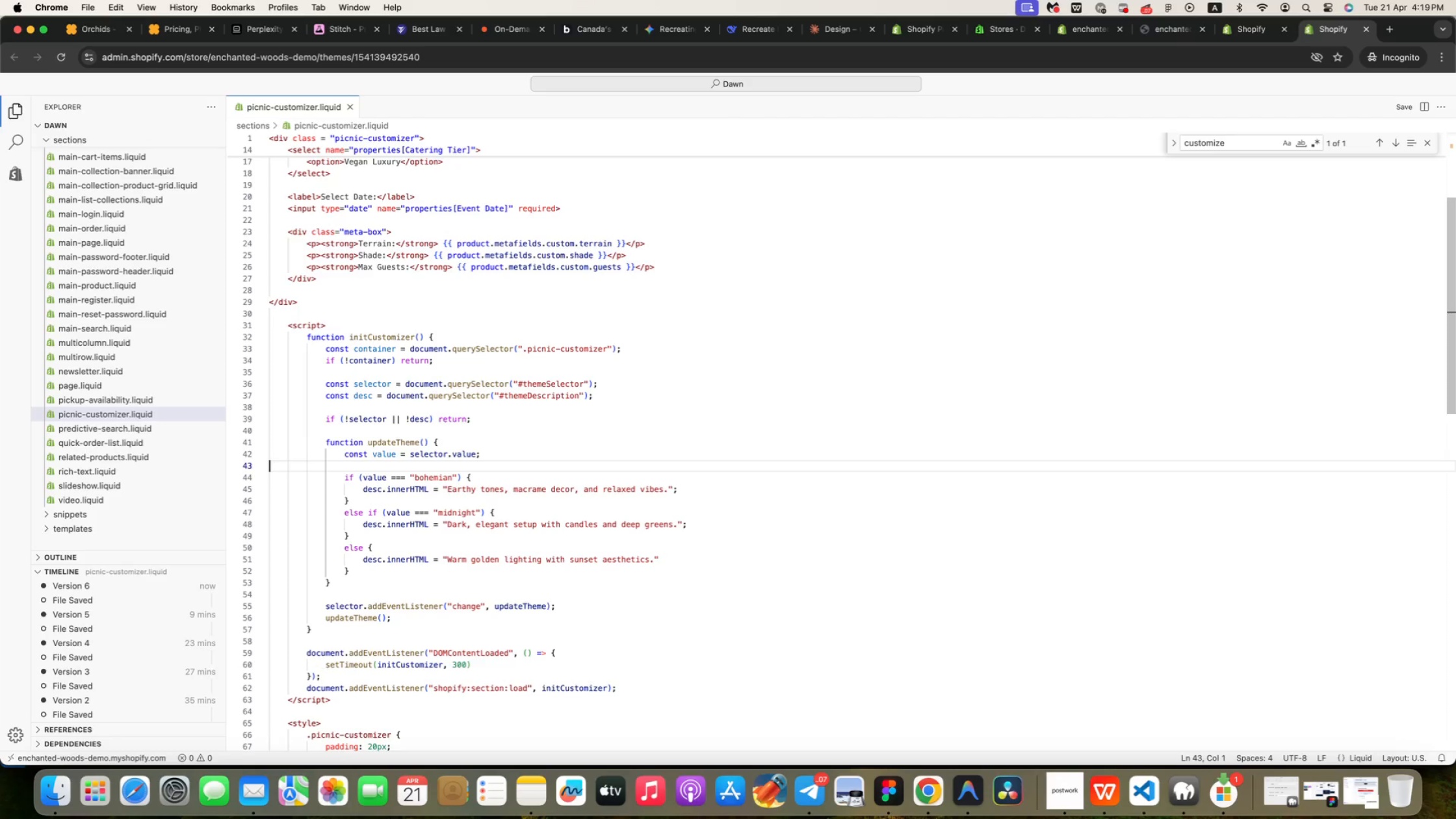 
key(ArrowDown)
 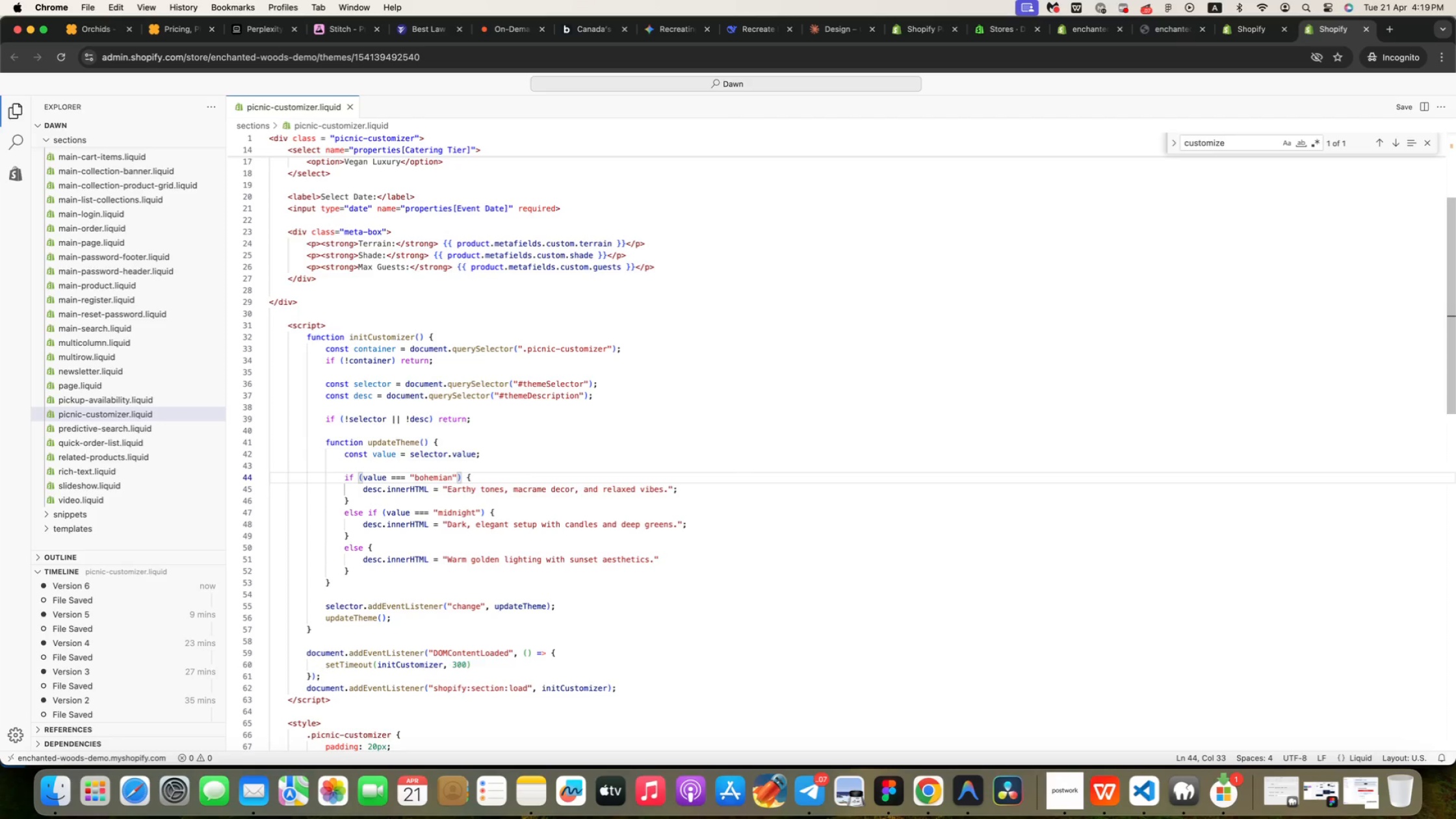 
key(ArrowDown)
 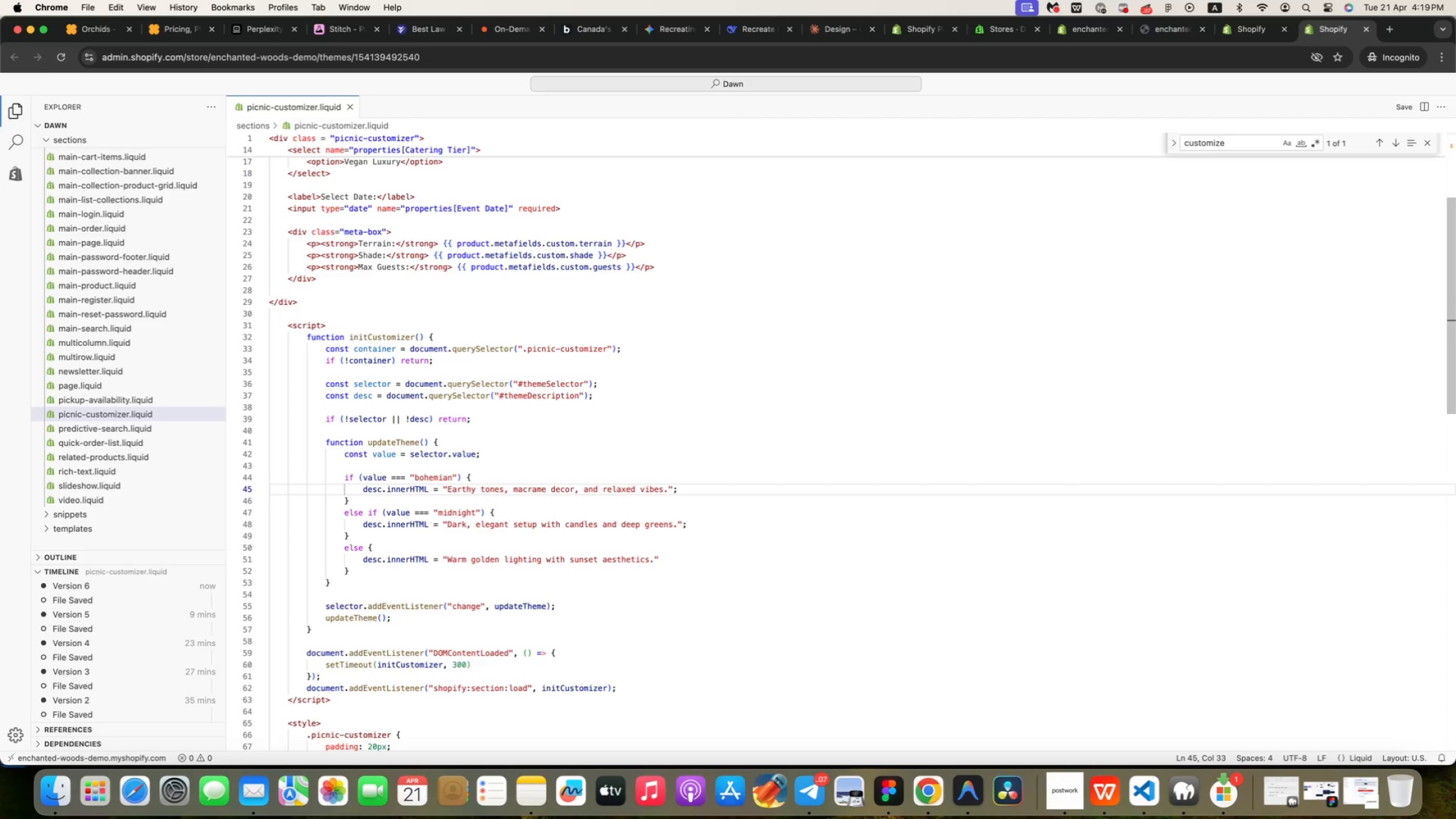 
key(ArrowDown)
 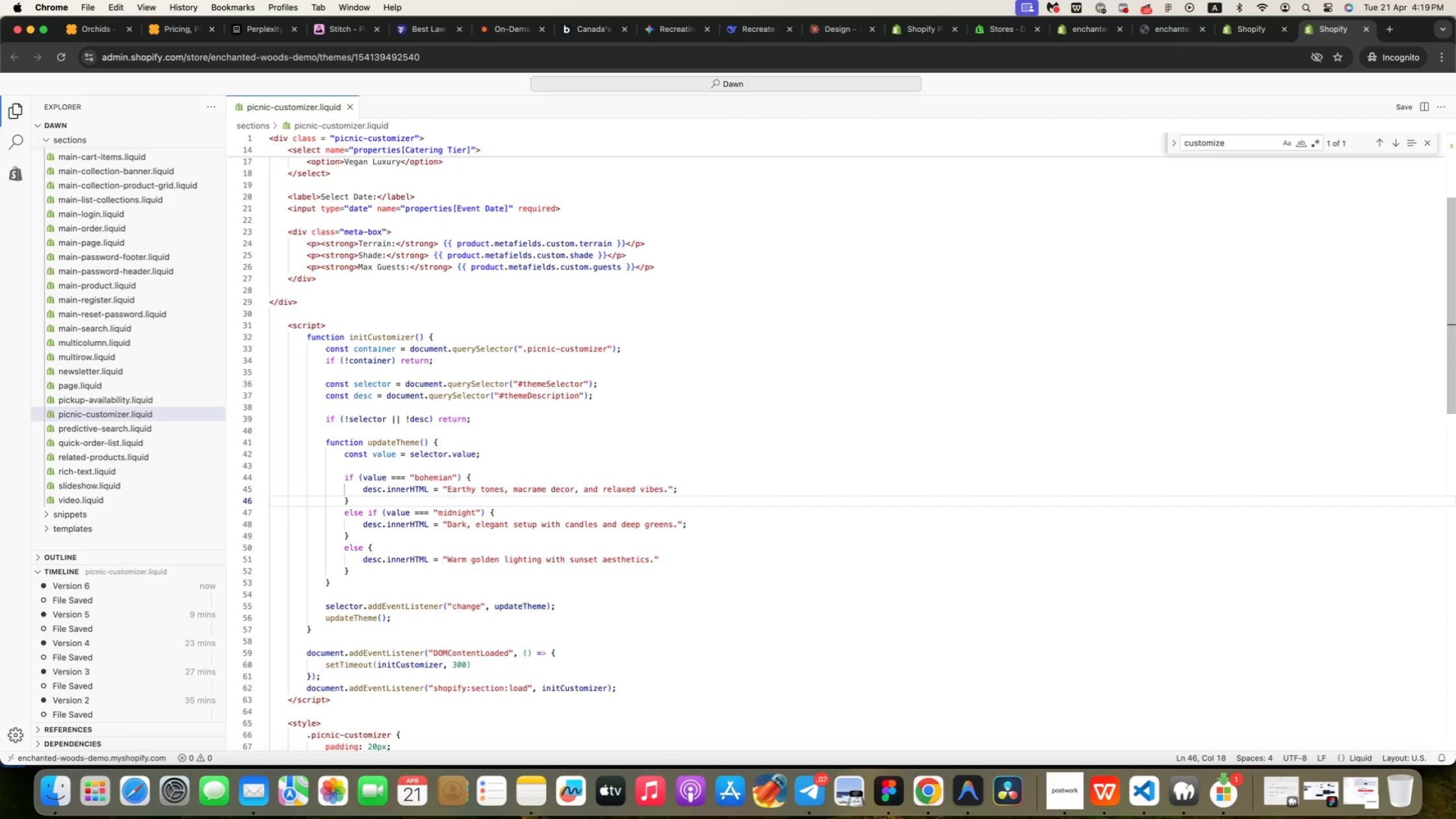 
key(ArrowDown)
 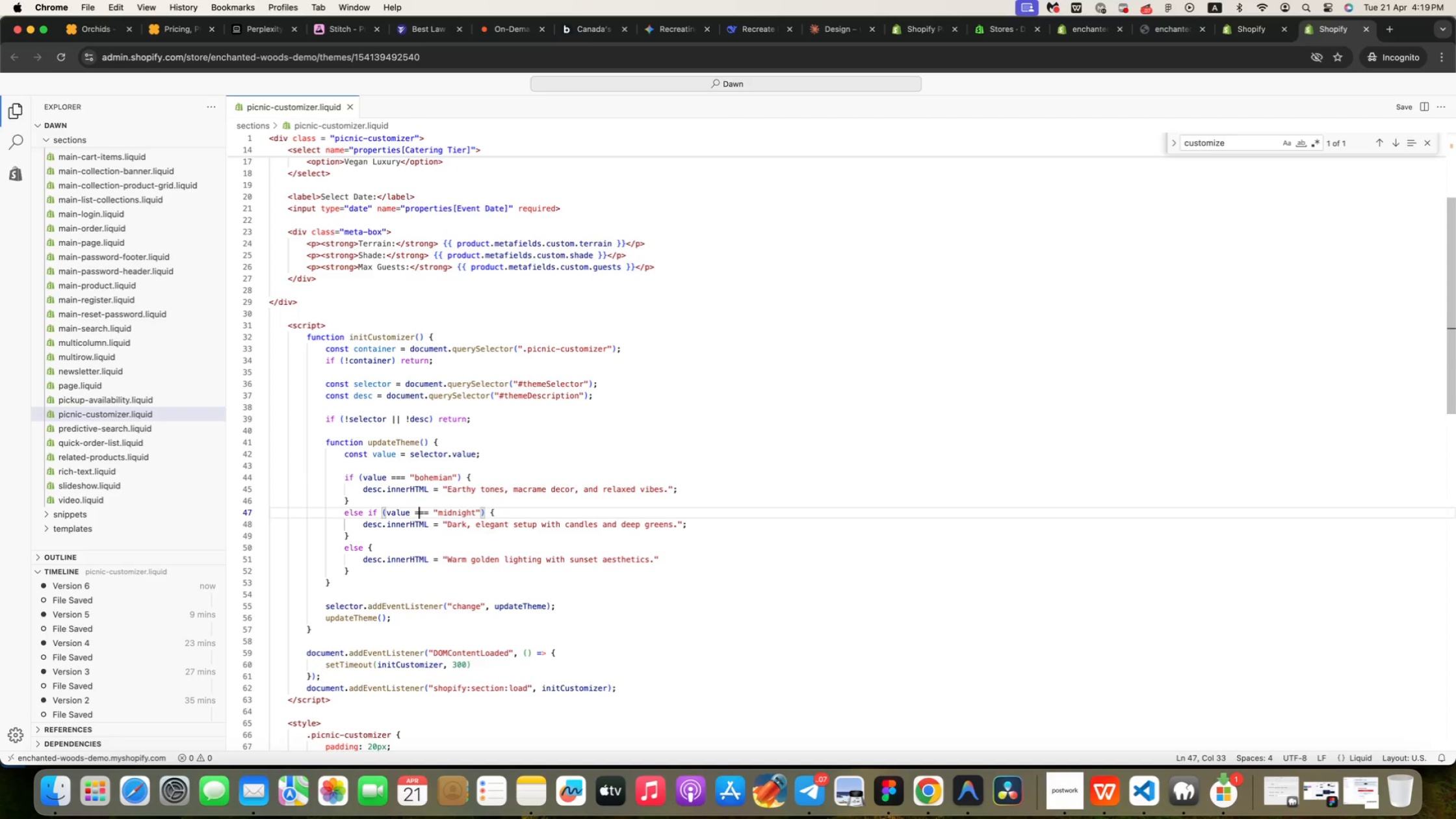 
key(ArrowUp)
 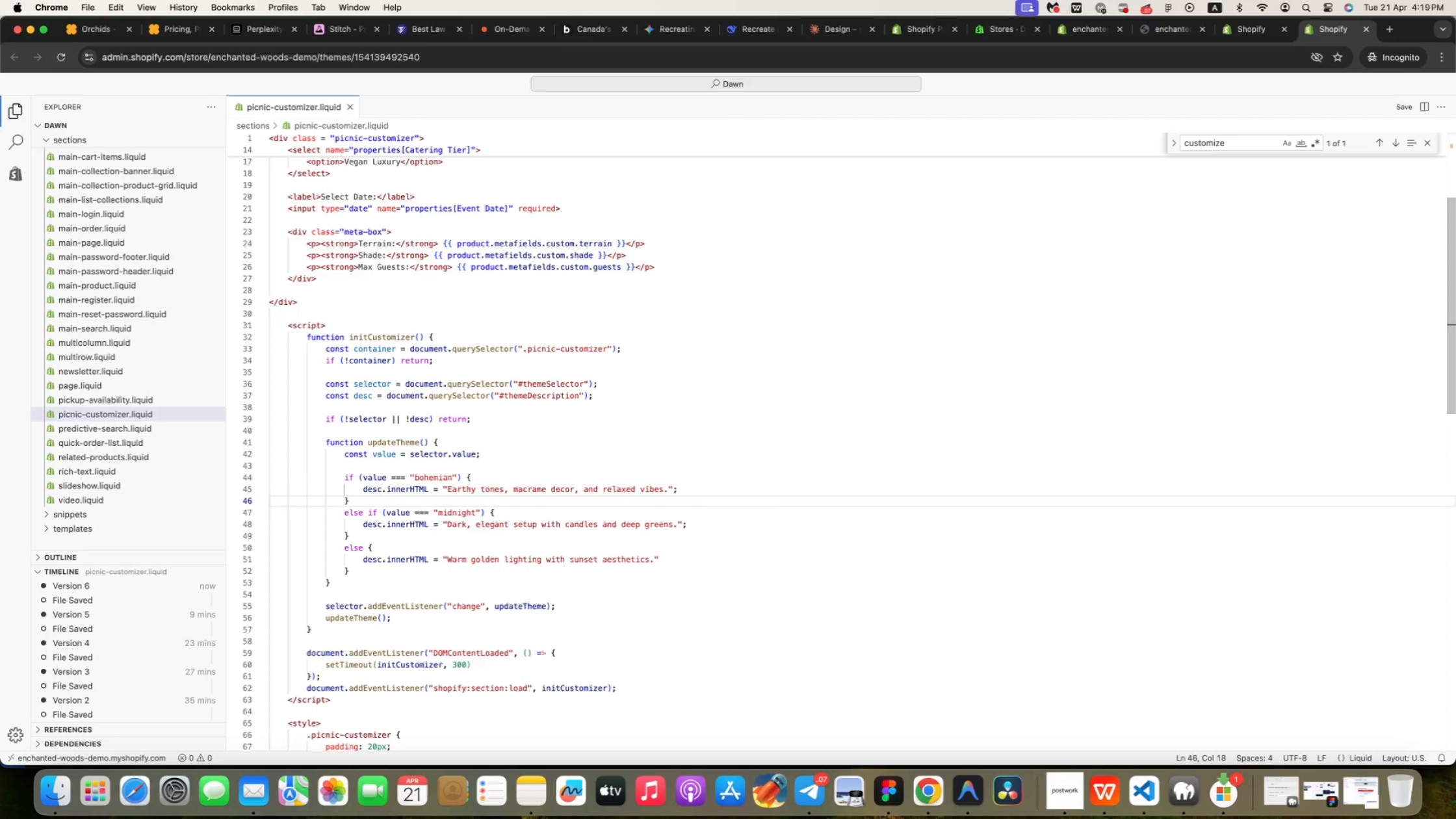 
key(ArrowUp)
 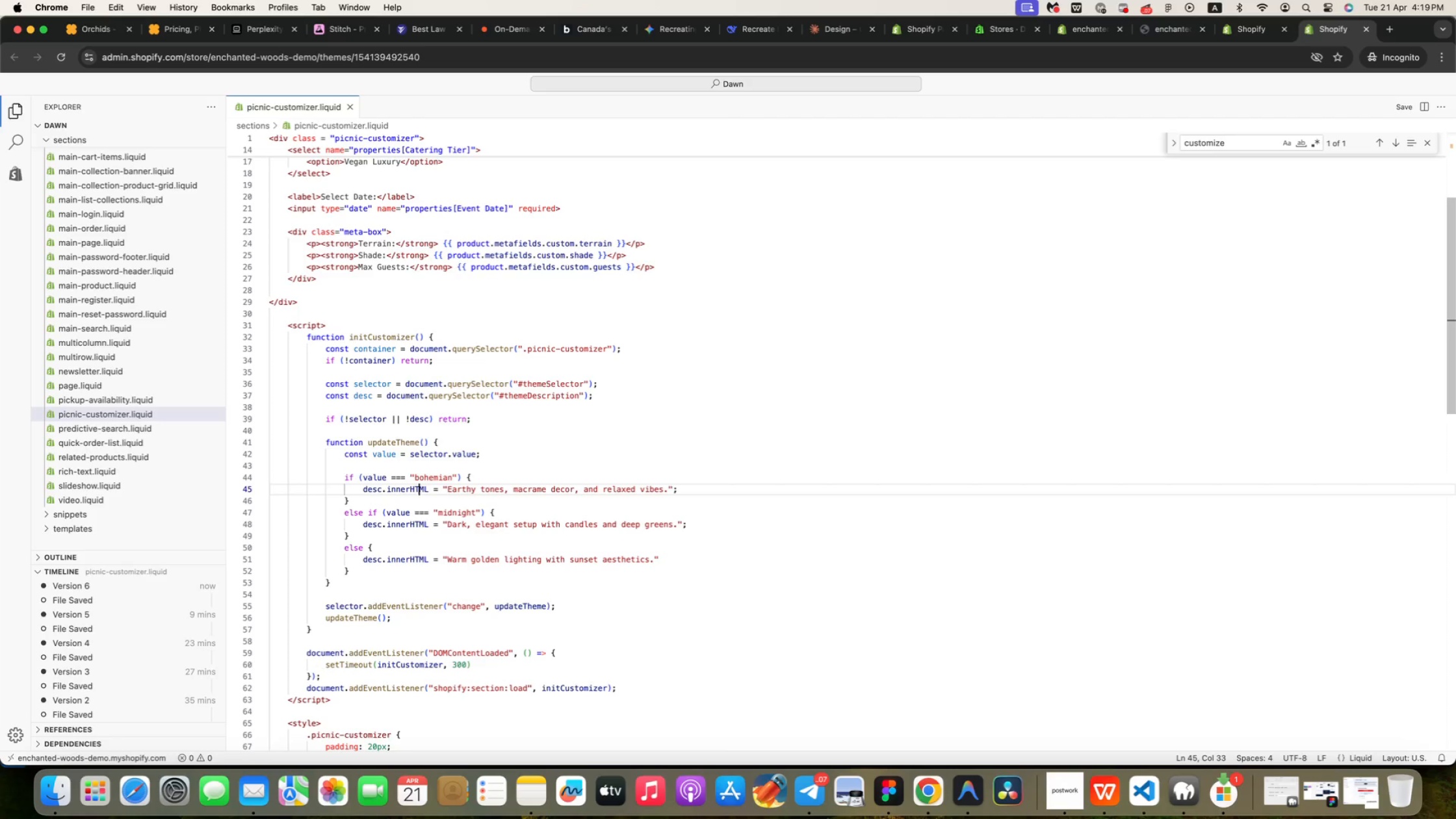 
wait(5.33)
 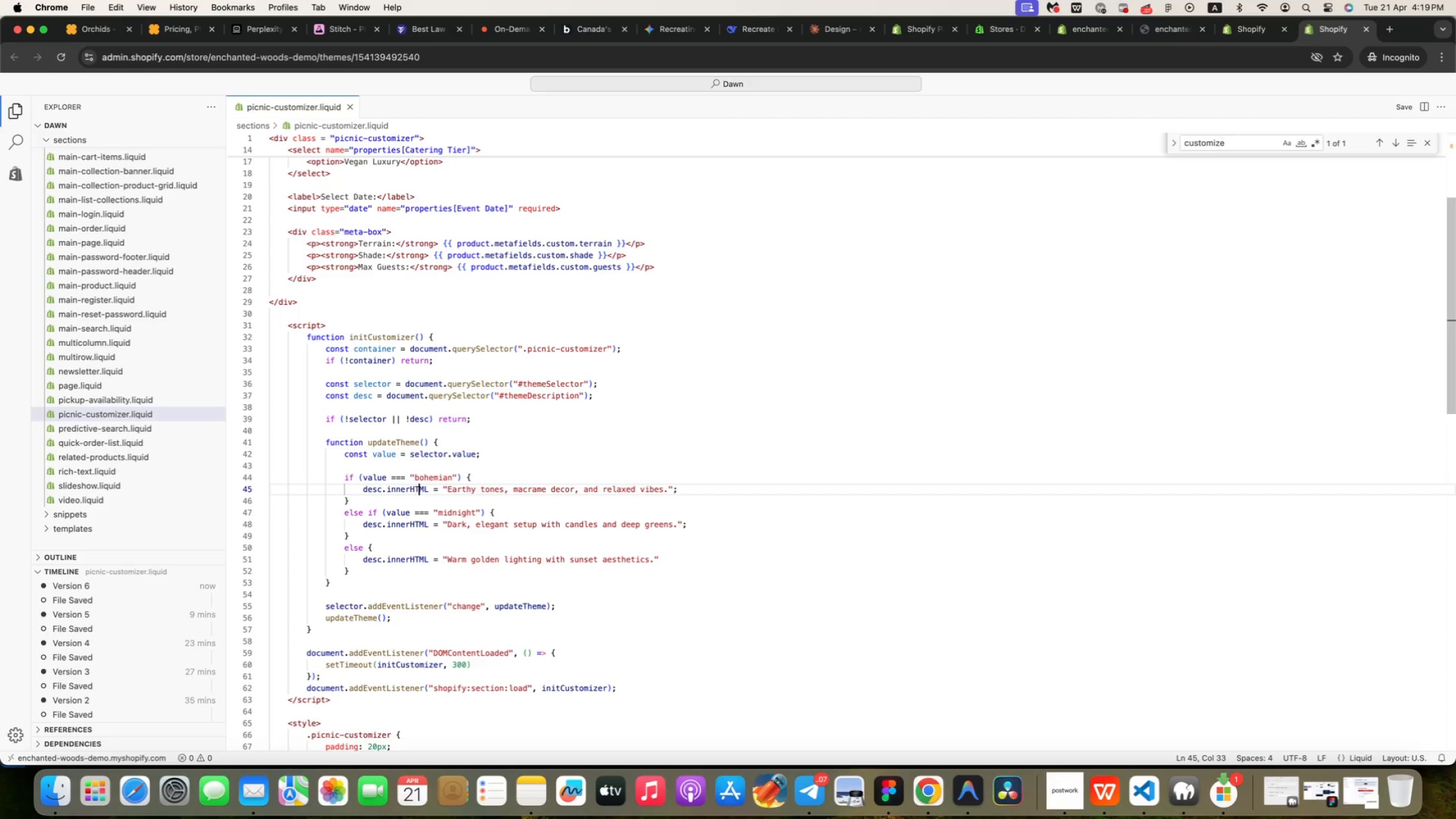 
key(ArrowDown)
 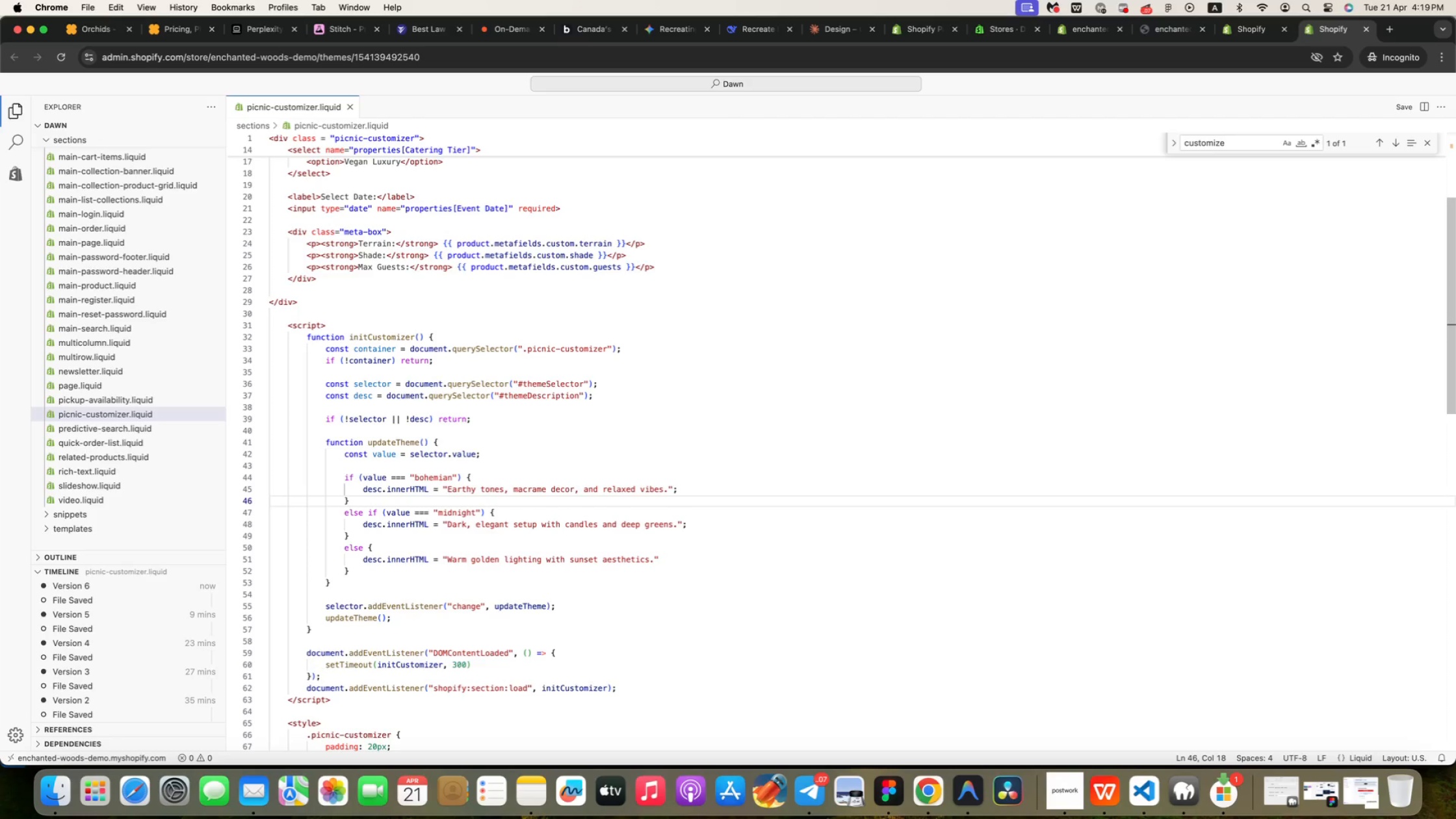 
wait(15.57)
 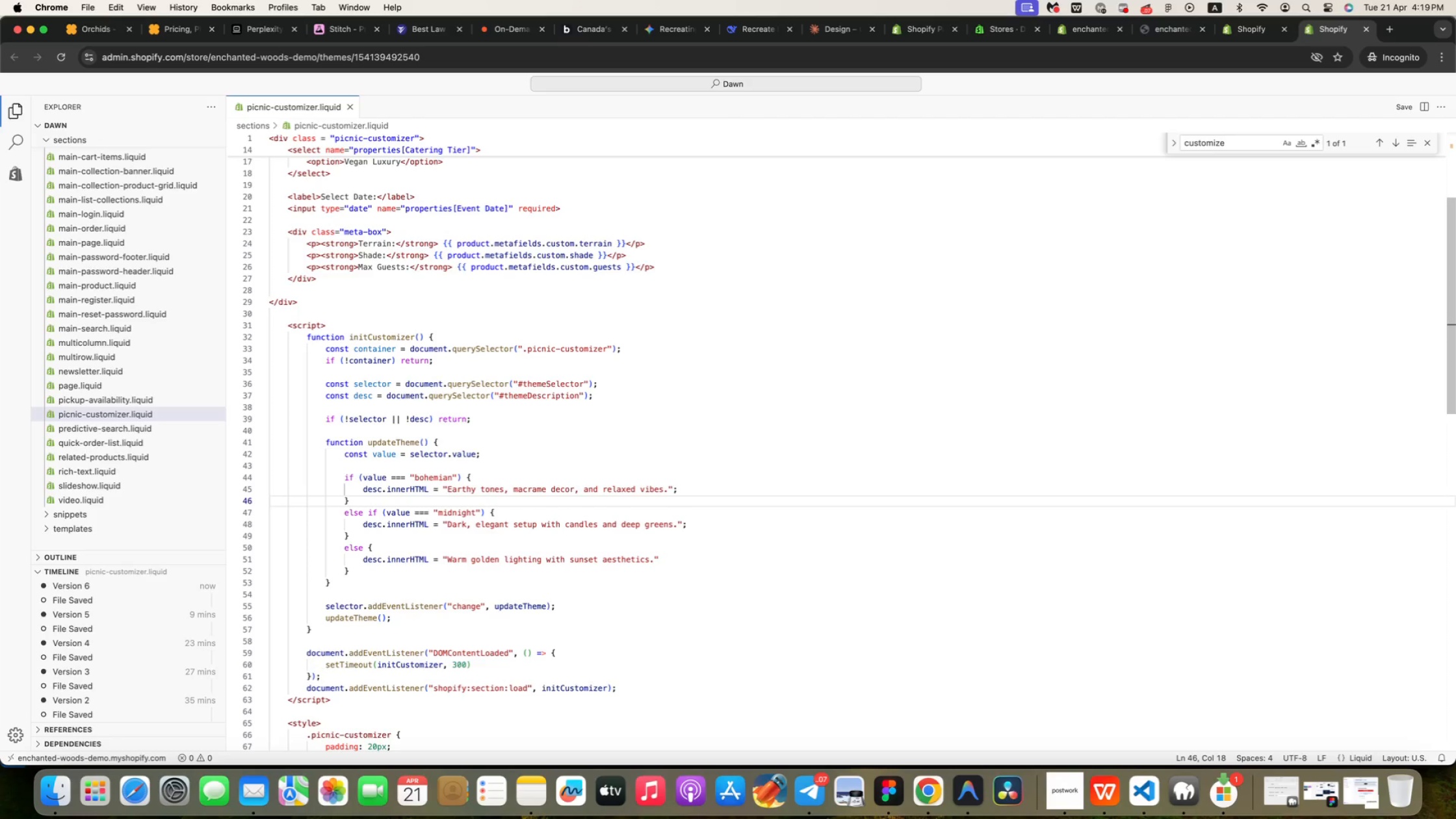 
key(ArrowUp)
 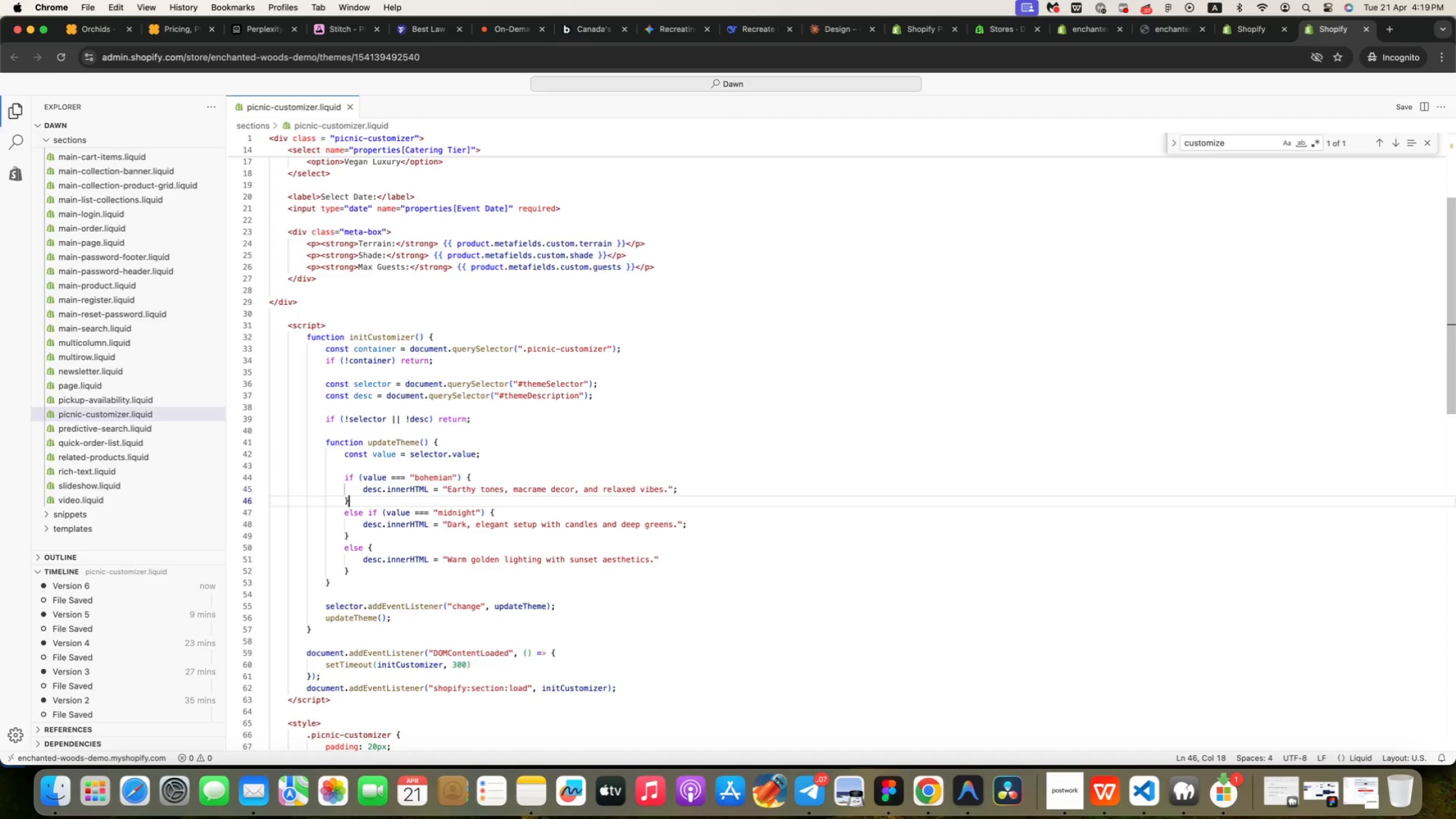 
key(ArrowDown)
 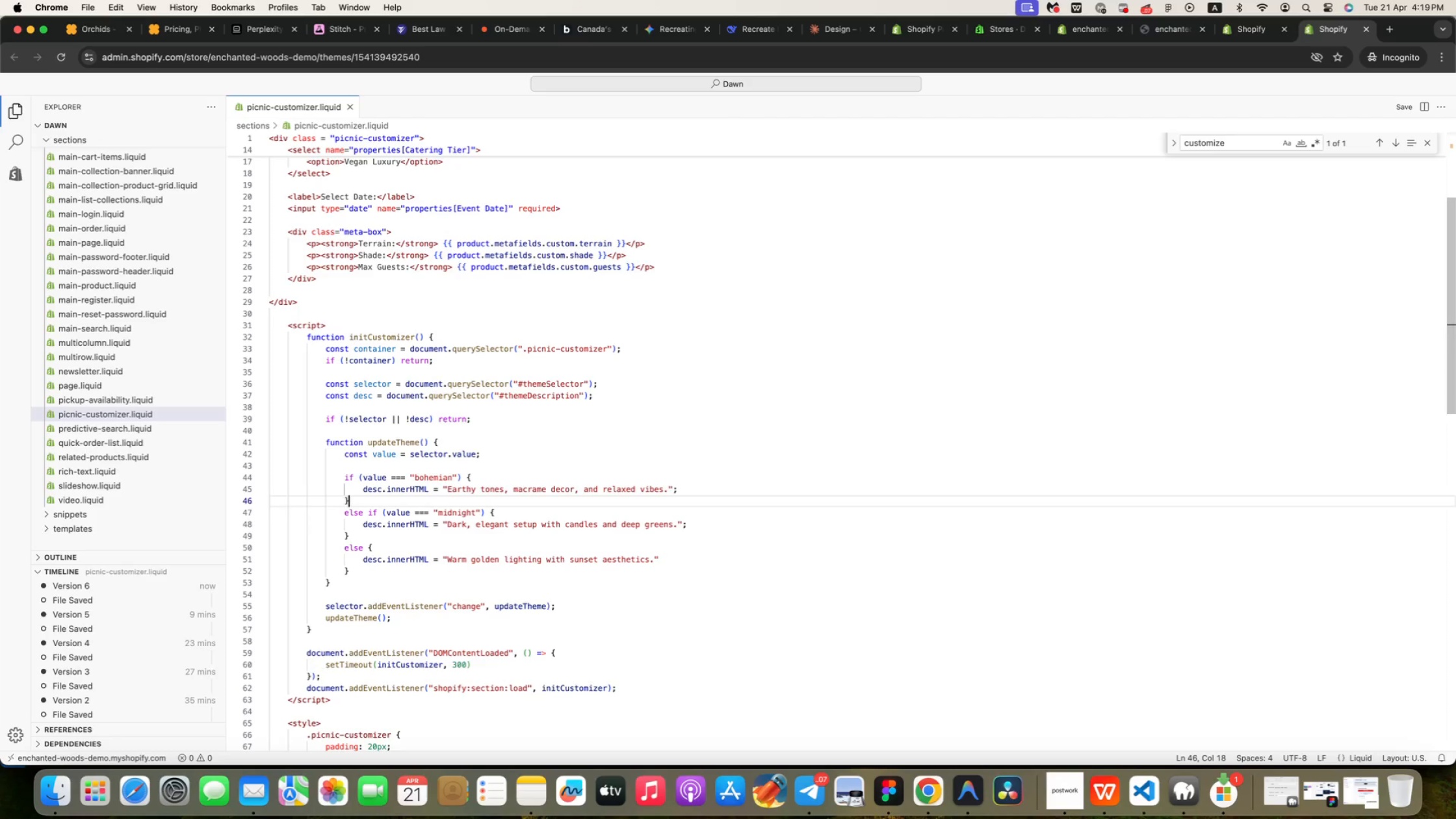 
key(ArrowUp)
 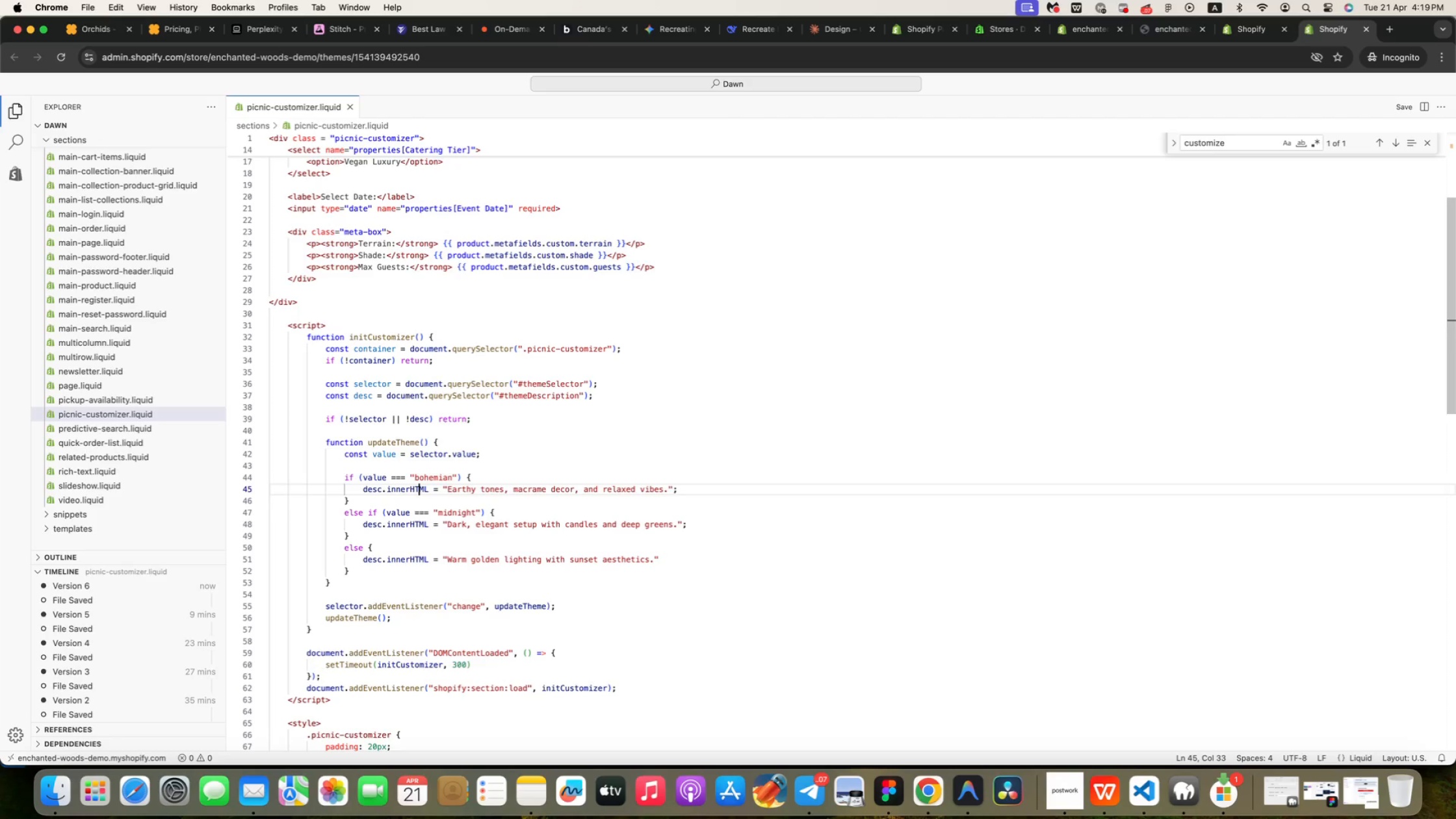 
key(ArrowUp)
 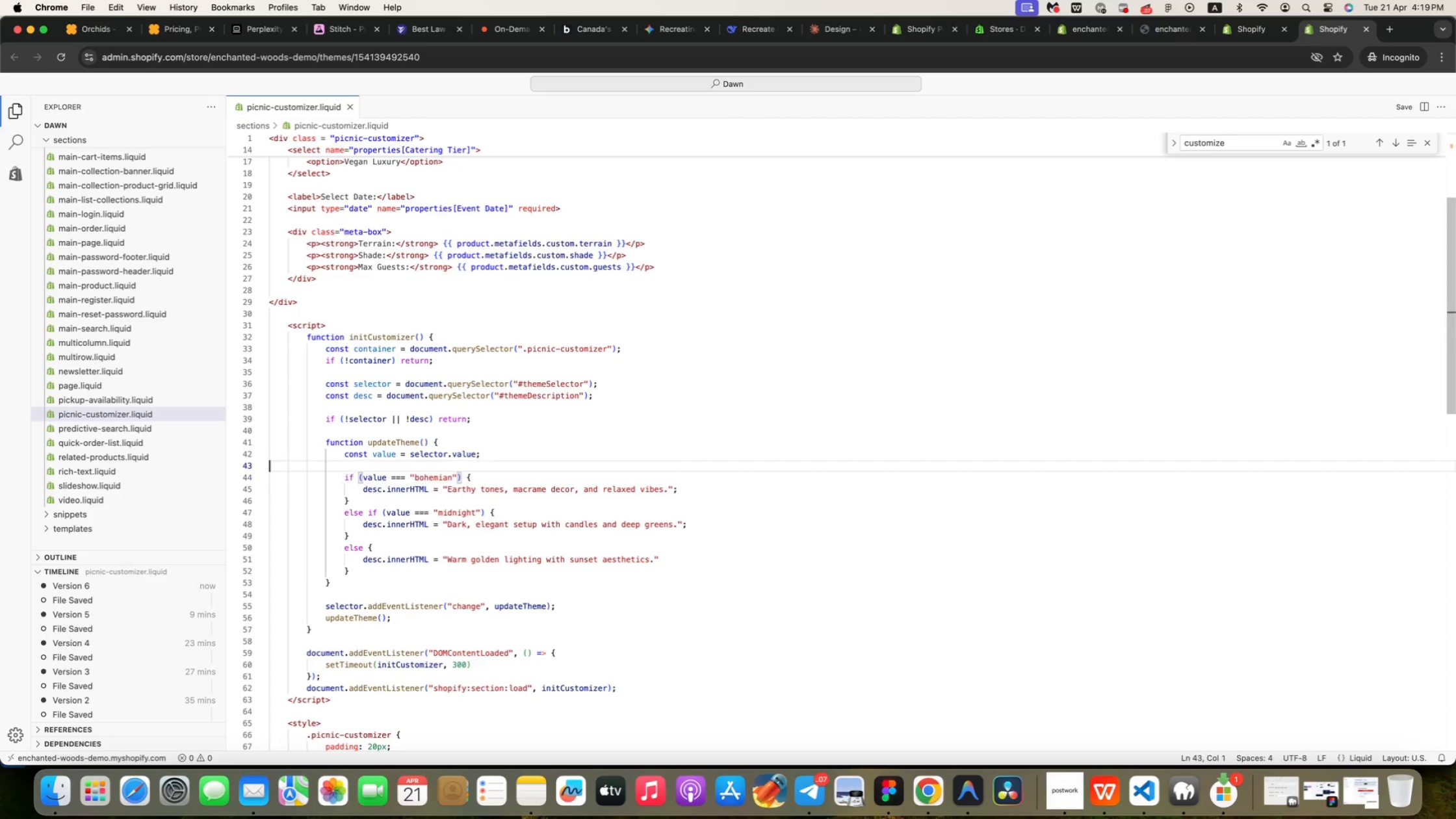 
key(ArrowUp)
 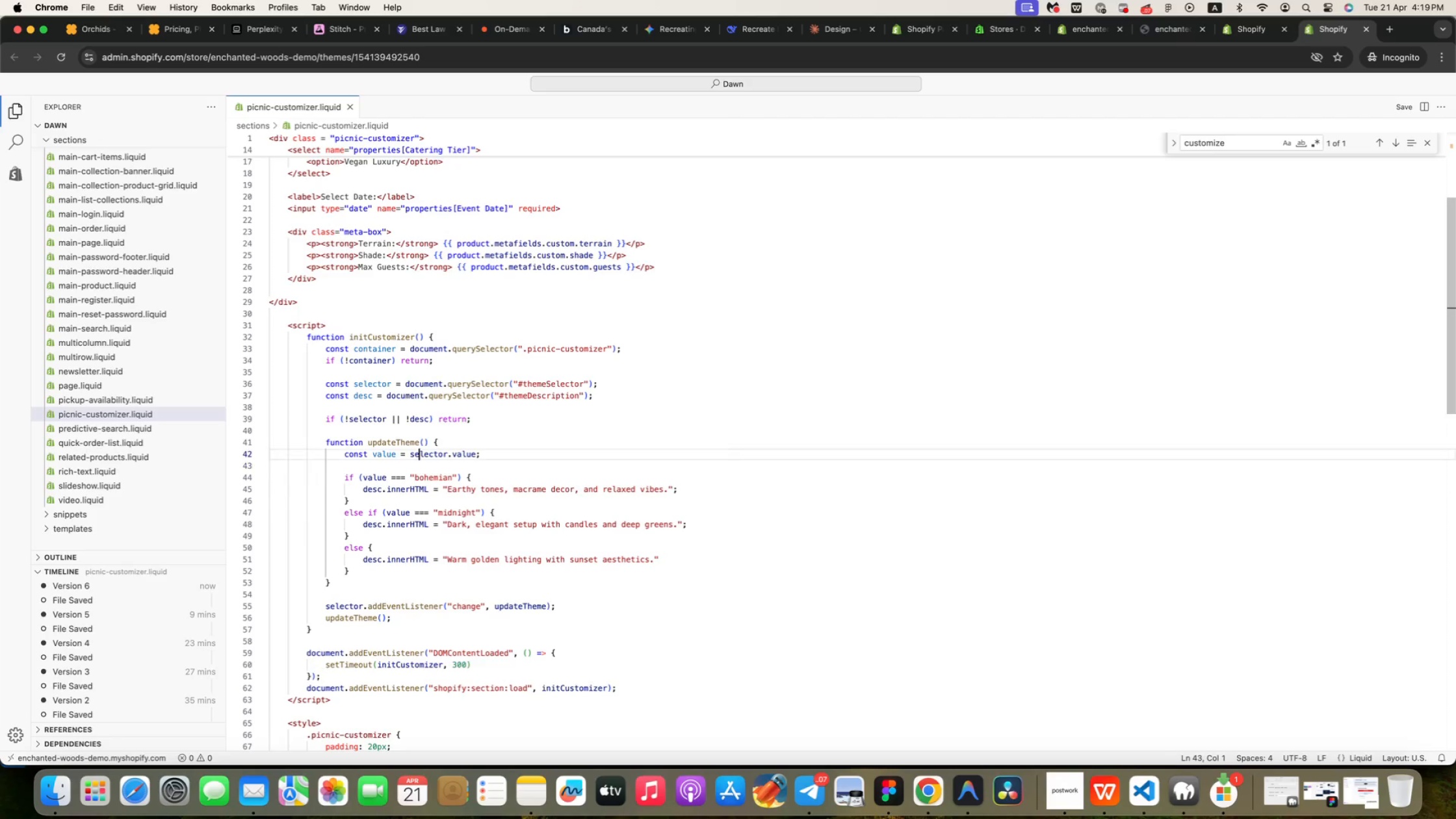 
key(ArrowUp)
 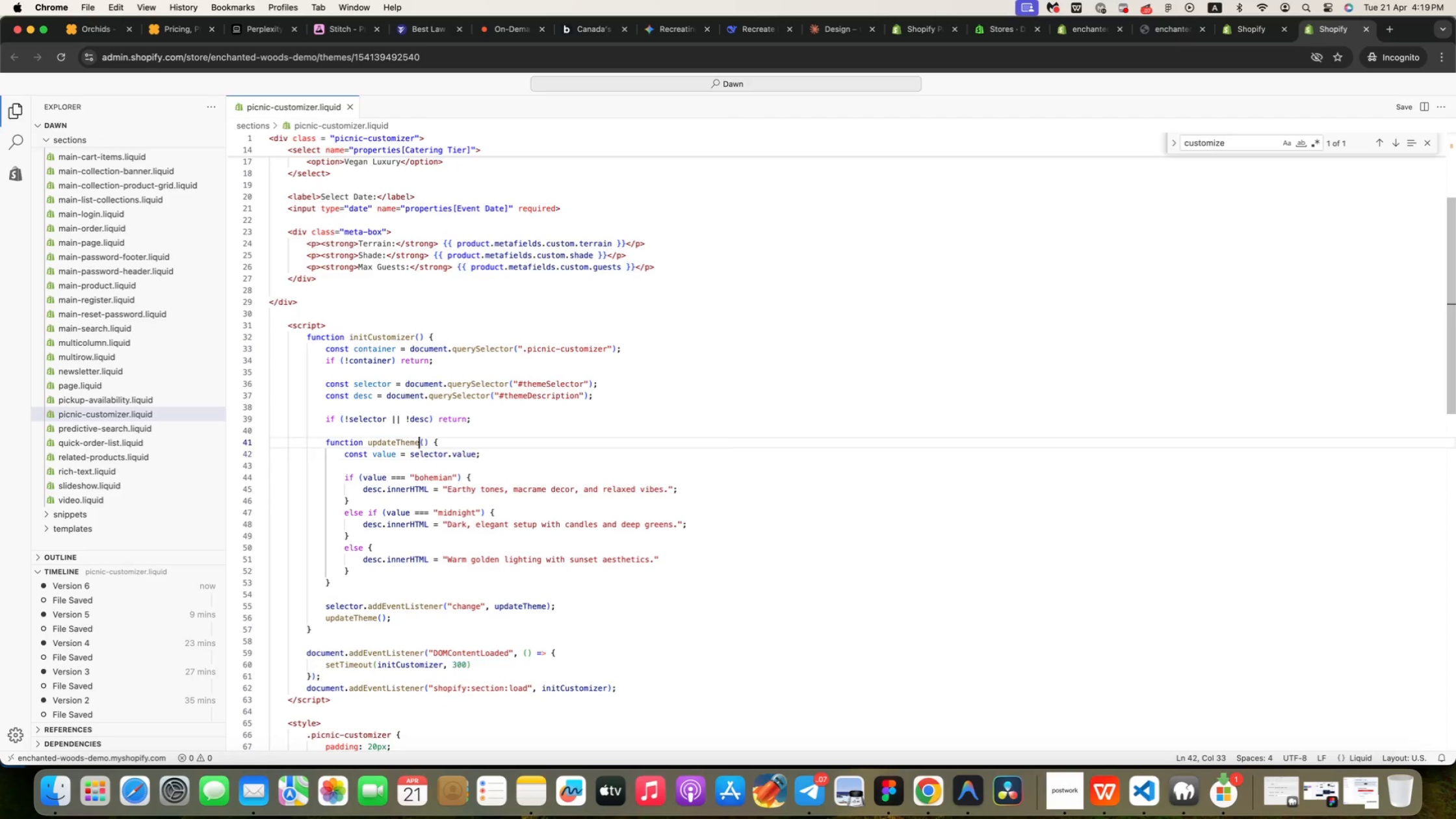 
key(ArrowUp)
 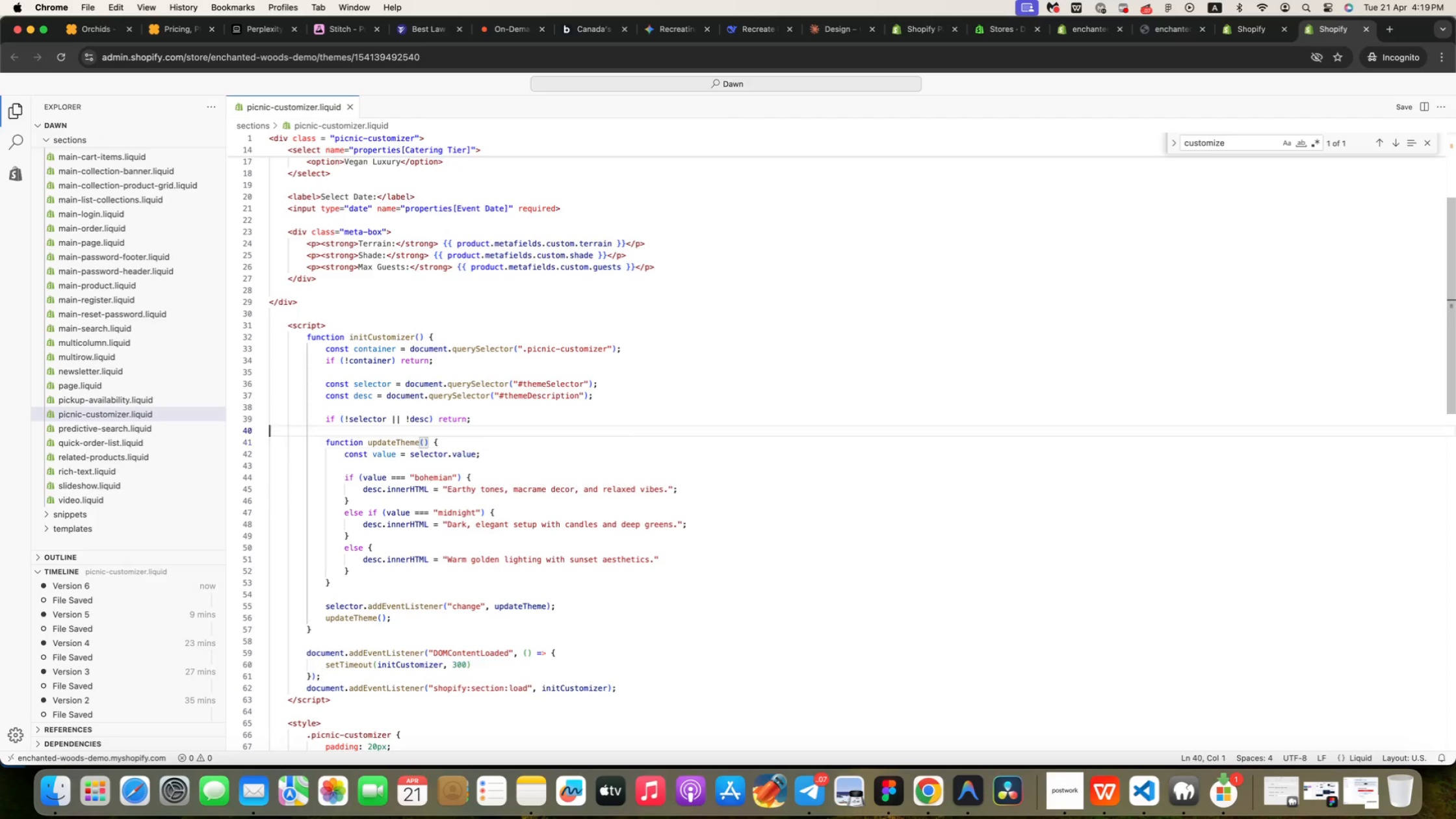 
key(ArrowUp)
 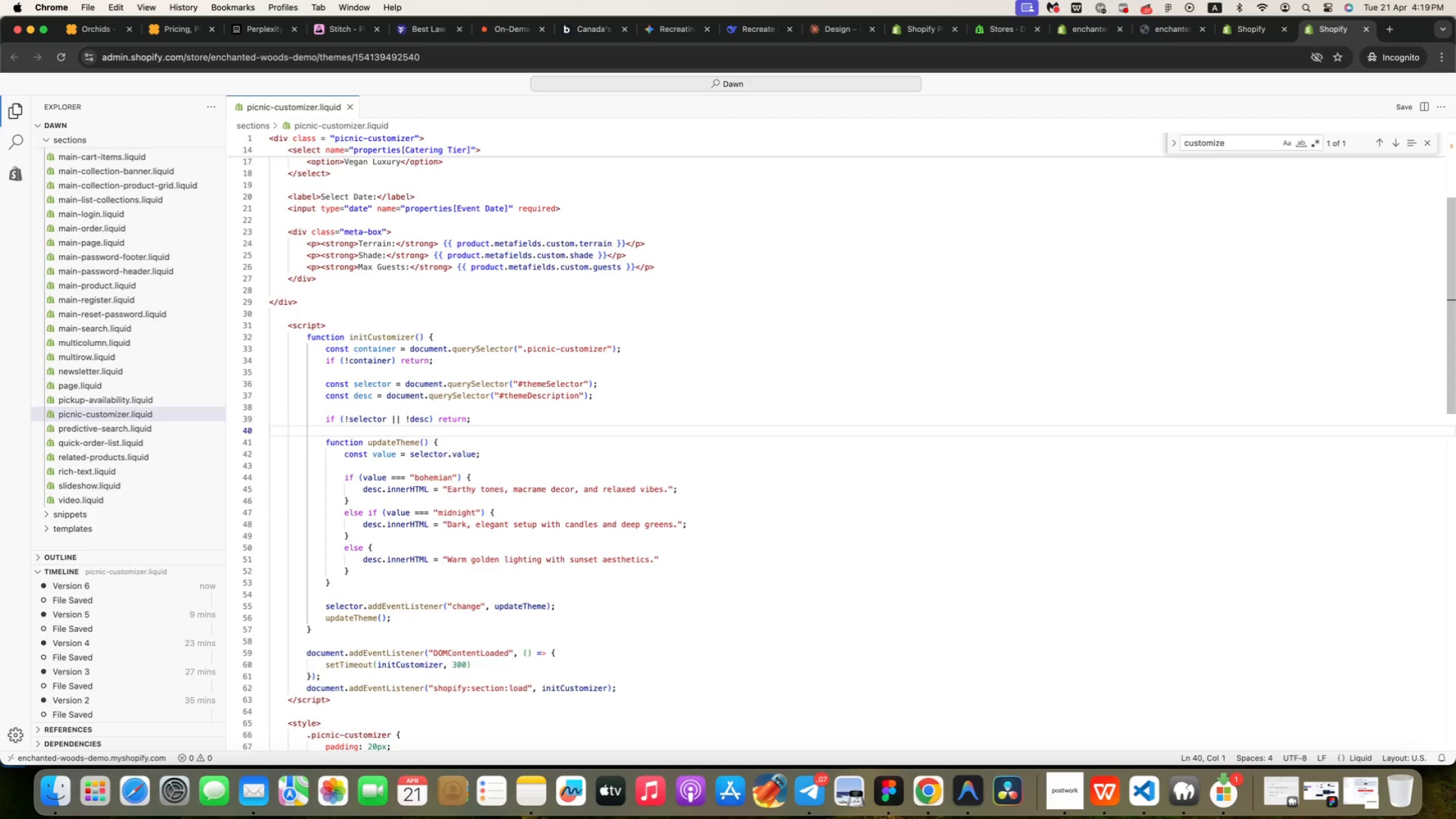 
key(ArrowUp)
 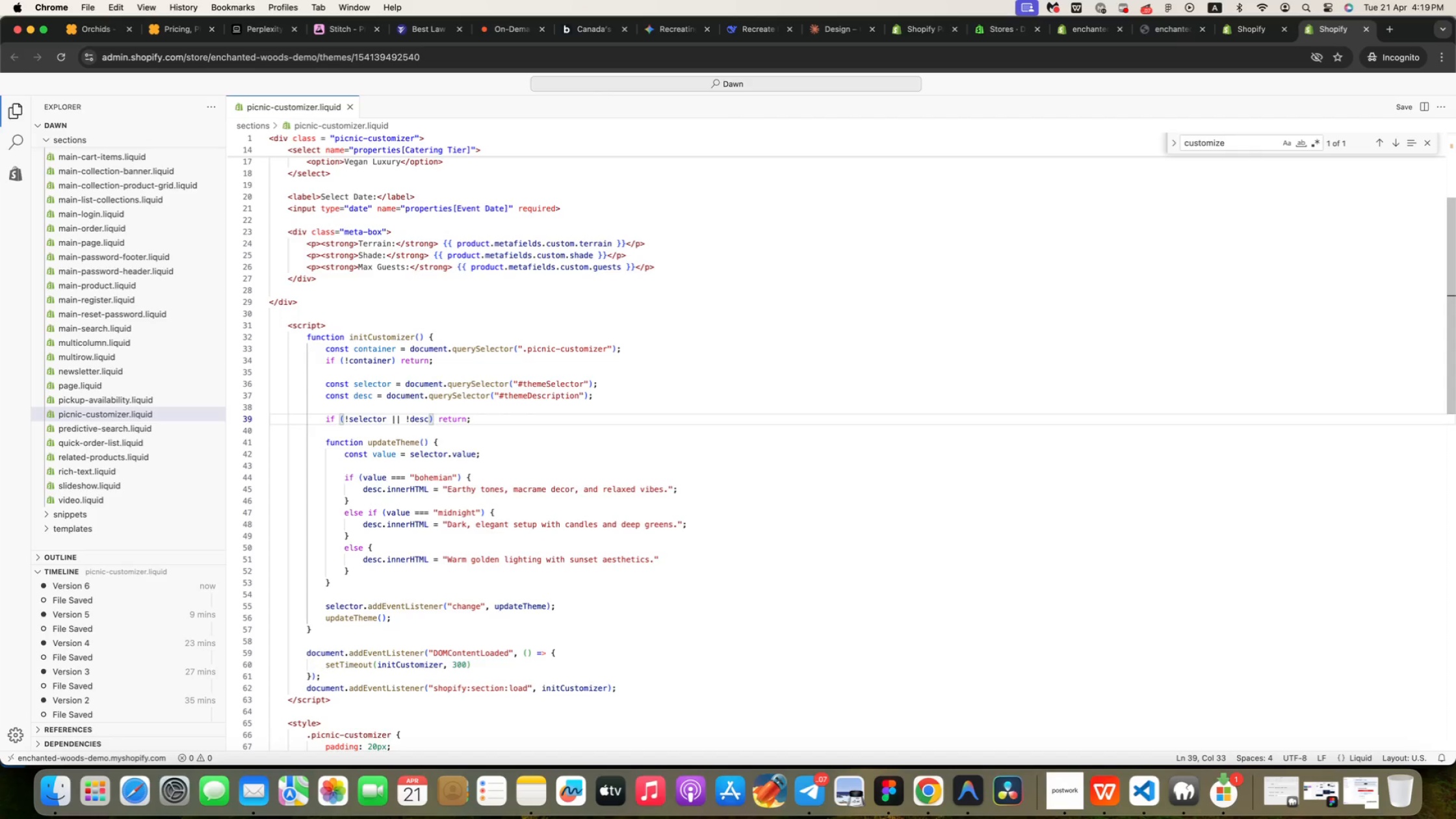 
key(ArrowUp)
 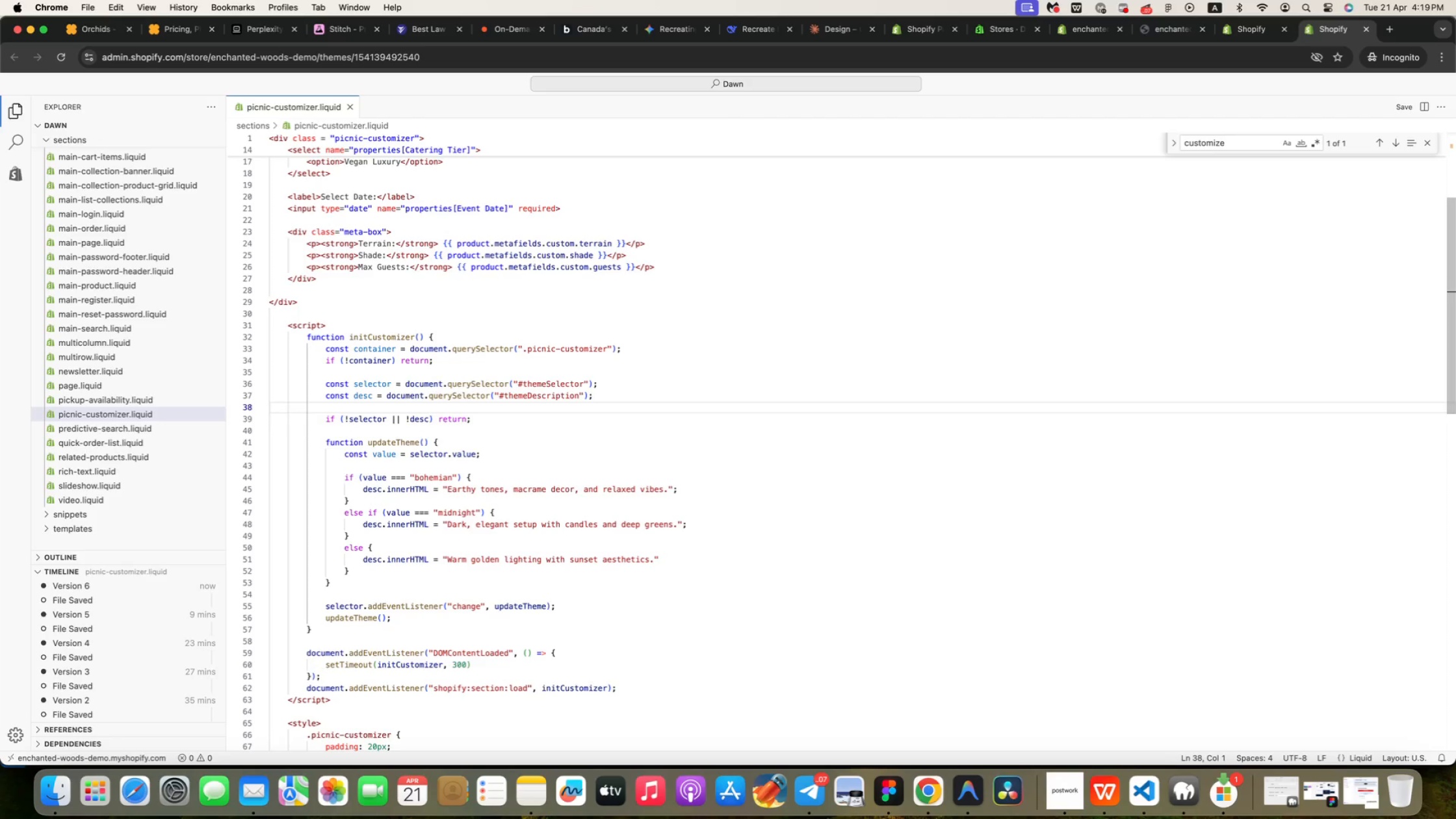 
key(ArrowUp)
 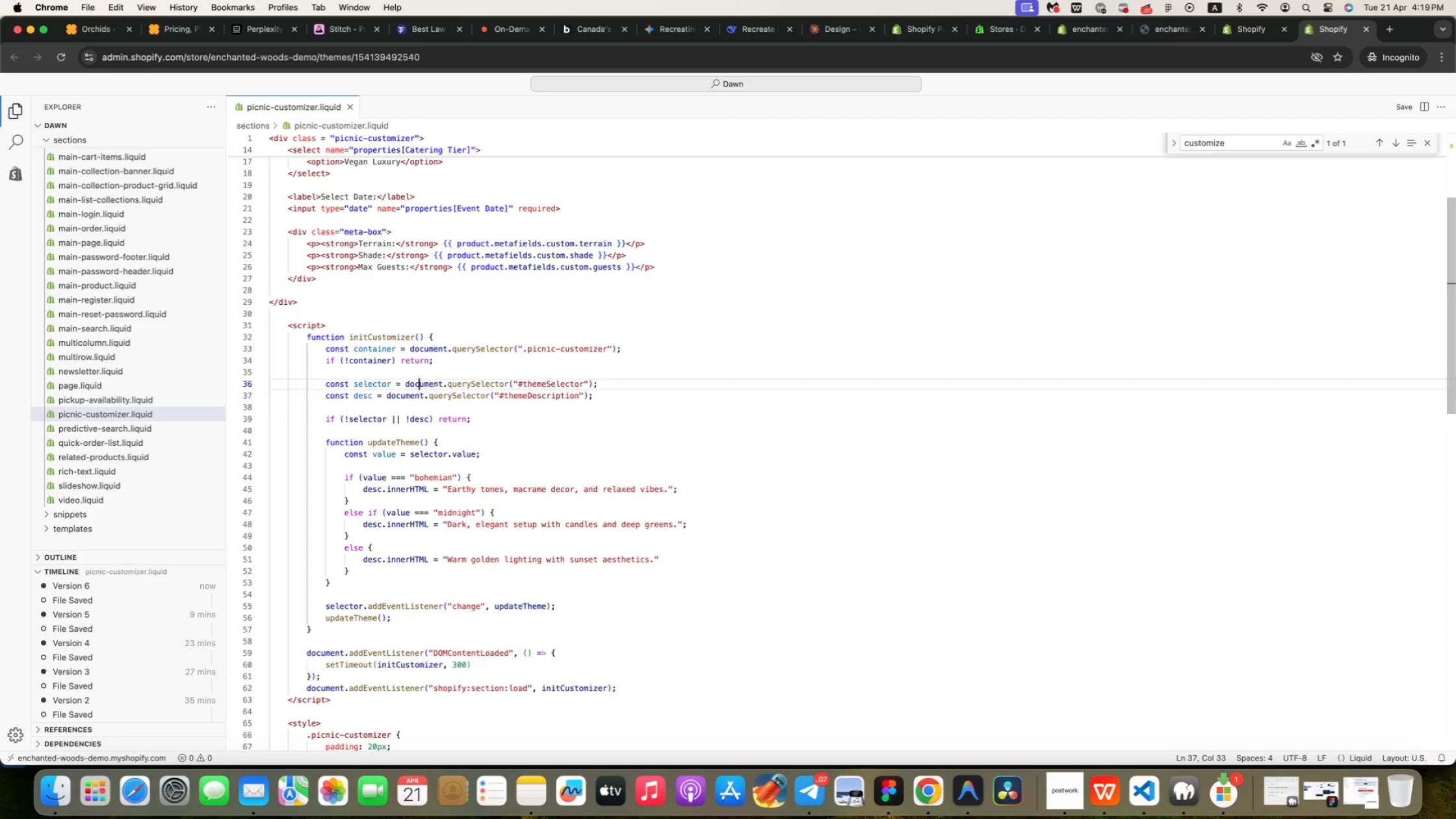 
key(ArrowUp)
 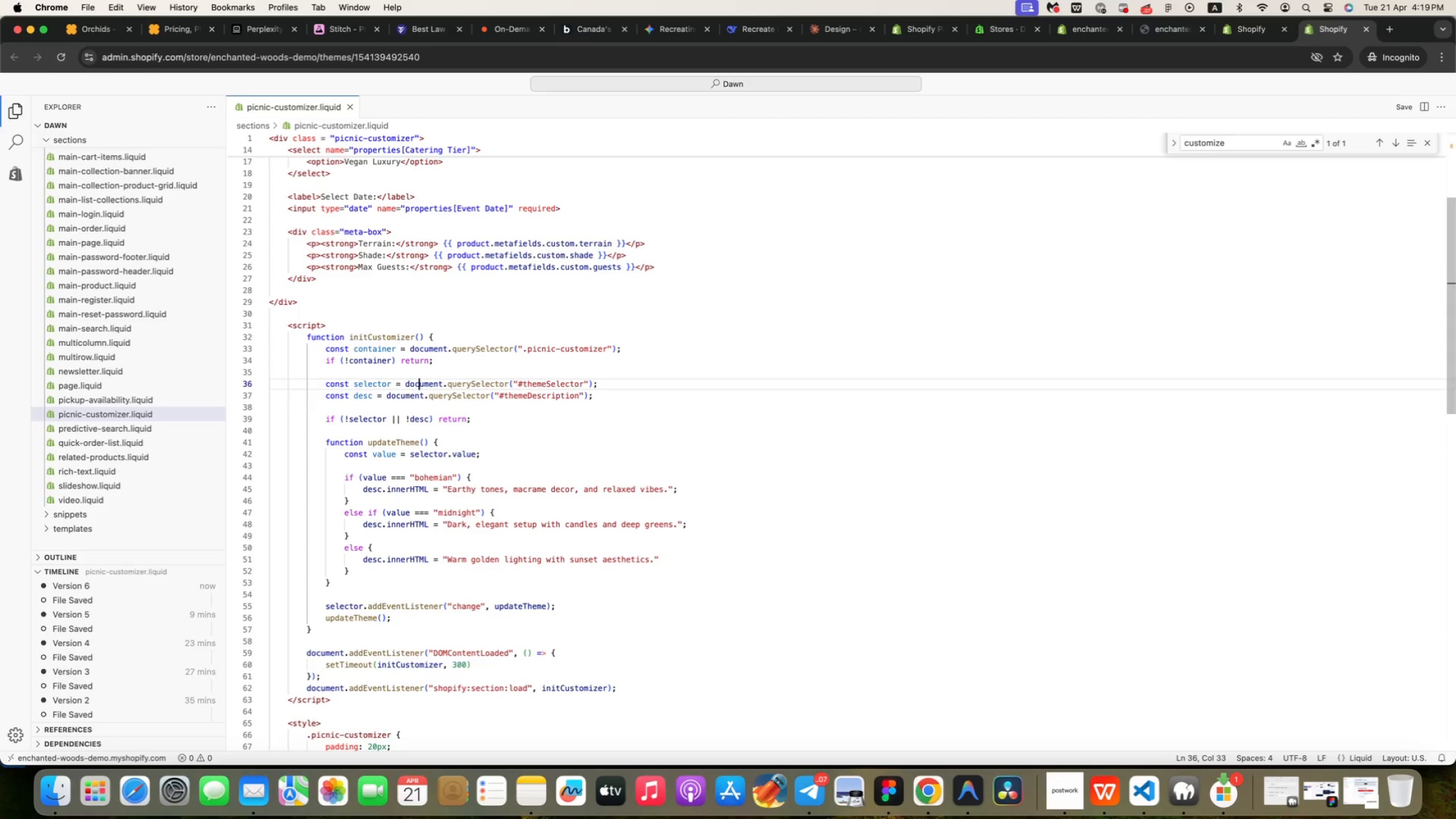 
key(ArrowUp)
 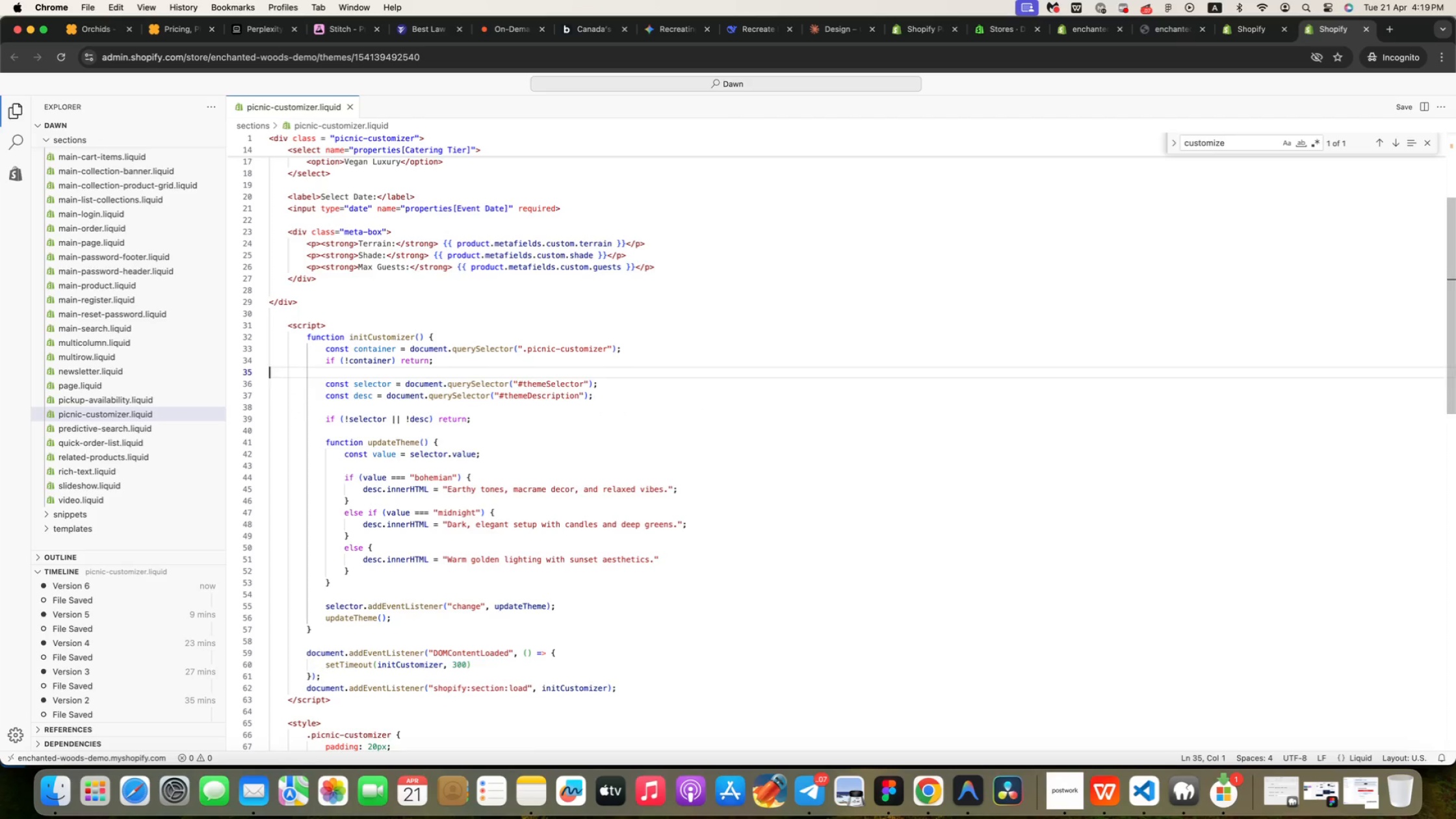 
key(ArrowUp)
 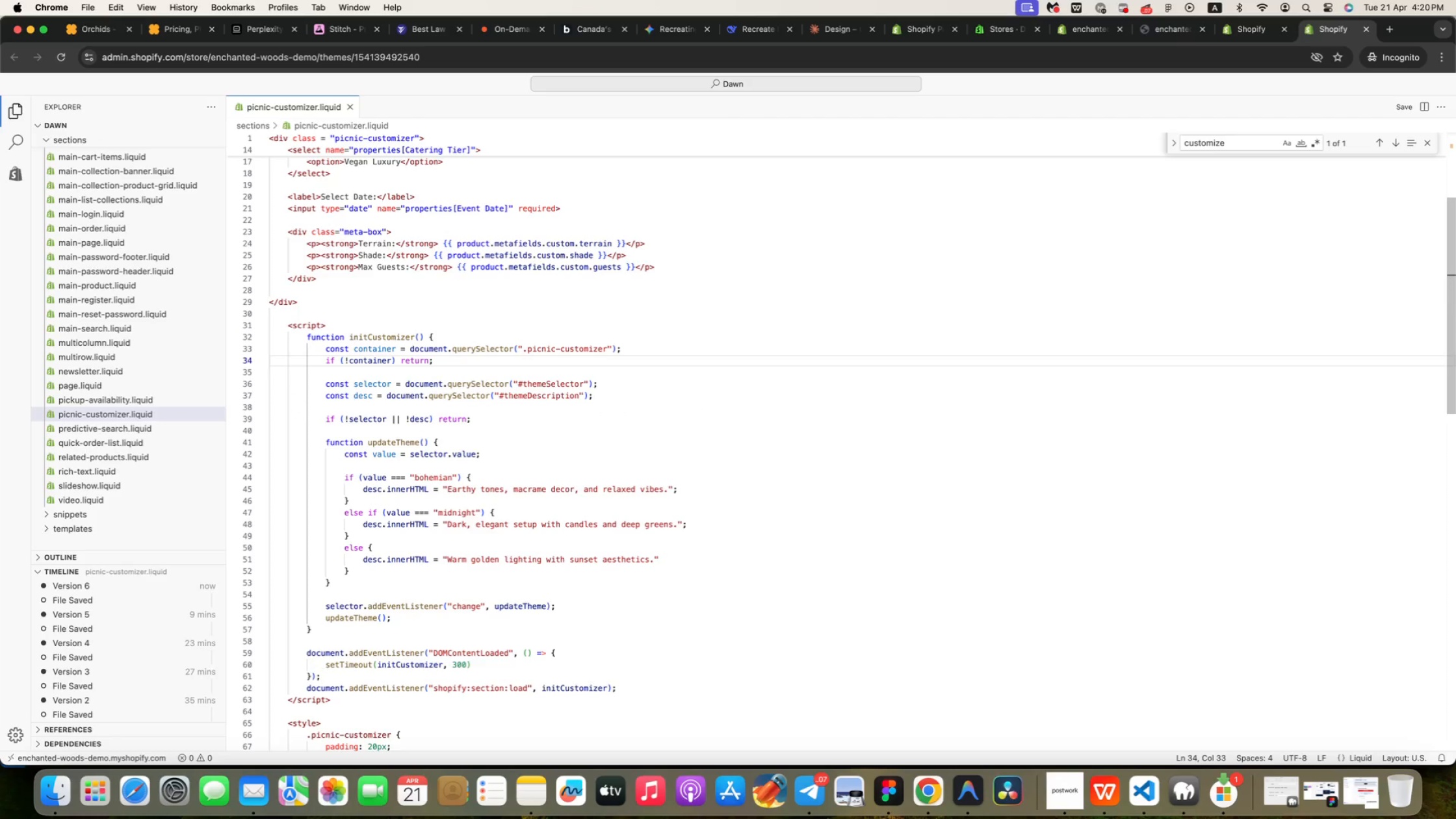 
wait(6.34)
 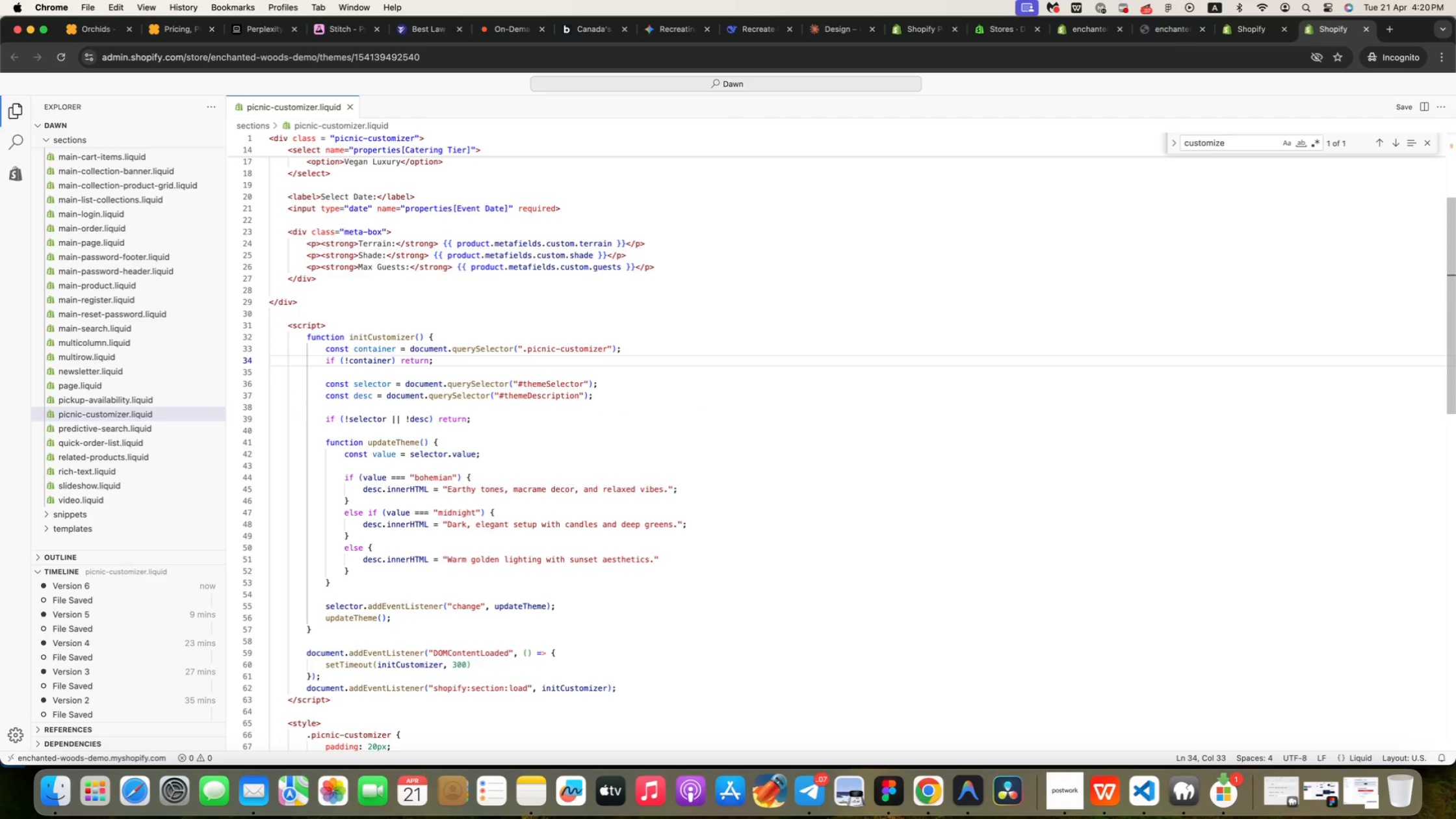 
key(ArrowUp)
 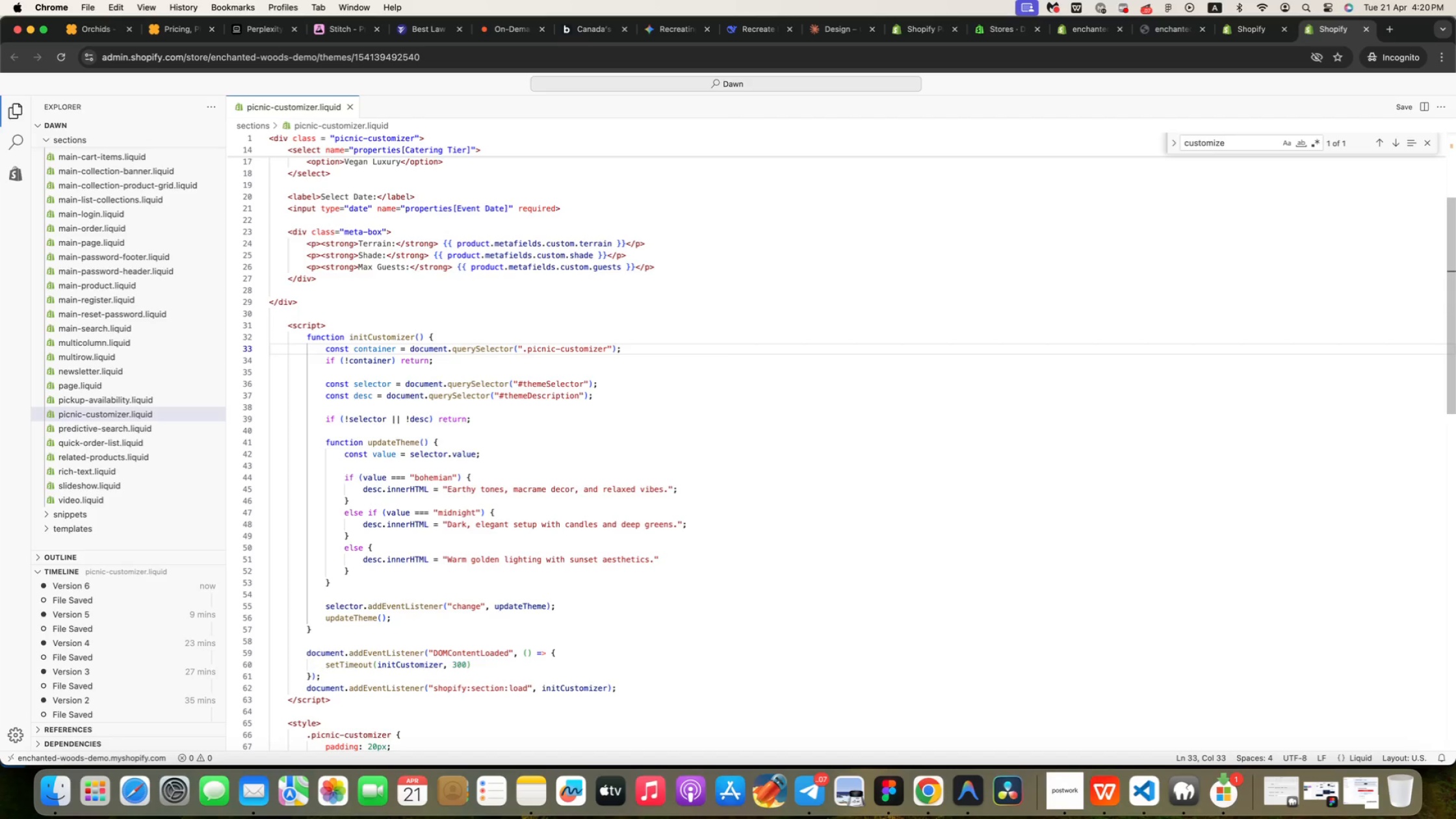 
key(ArrowUp)
 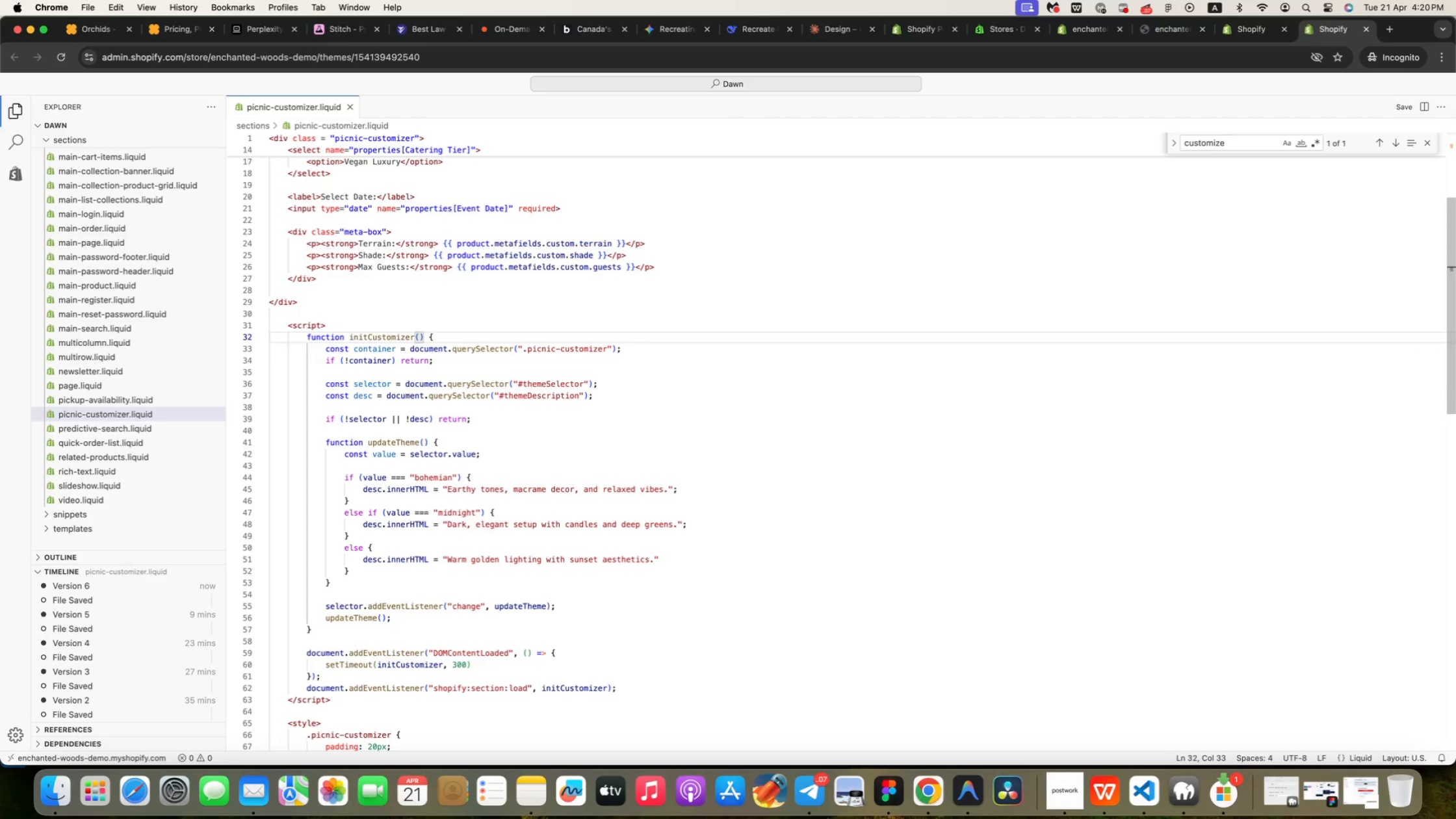 
key(ArrowUp)
 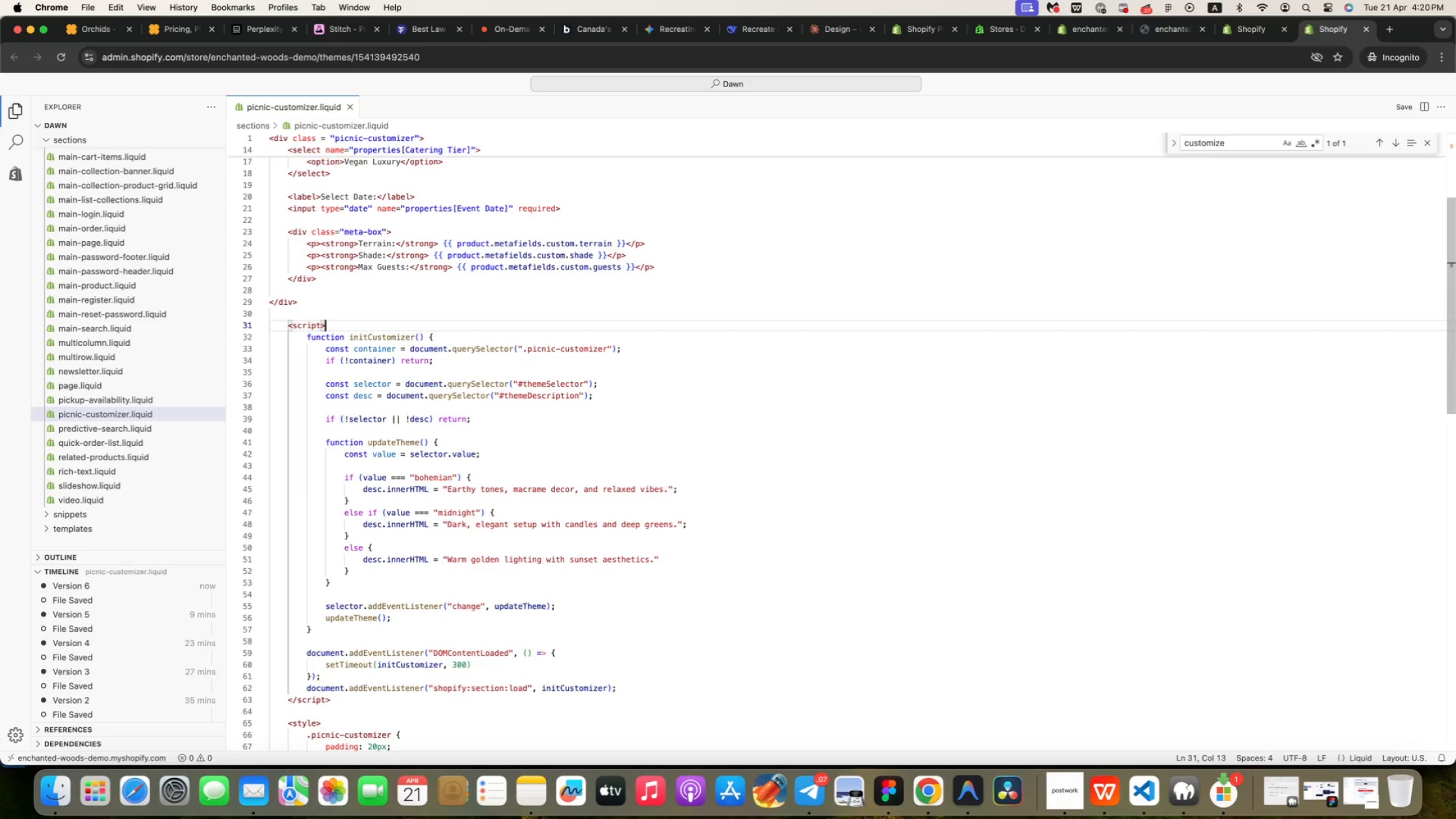 
key(ArrowUp)